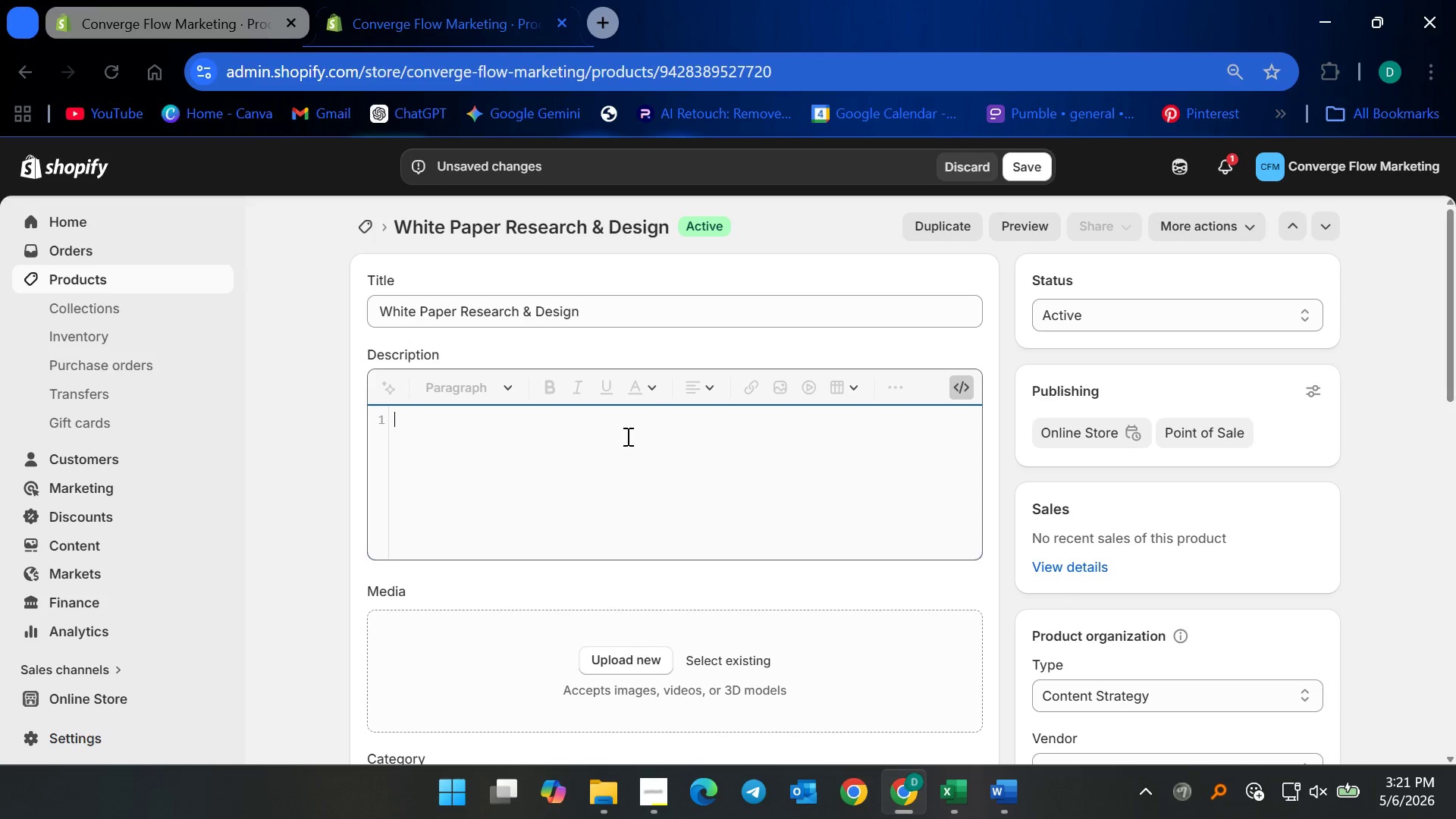 
key(Control+V)
 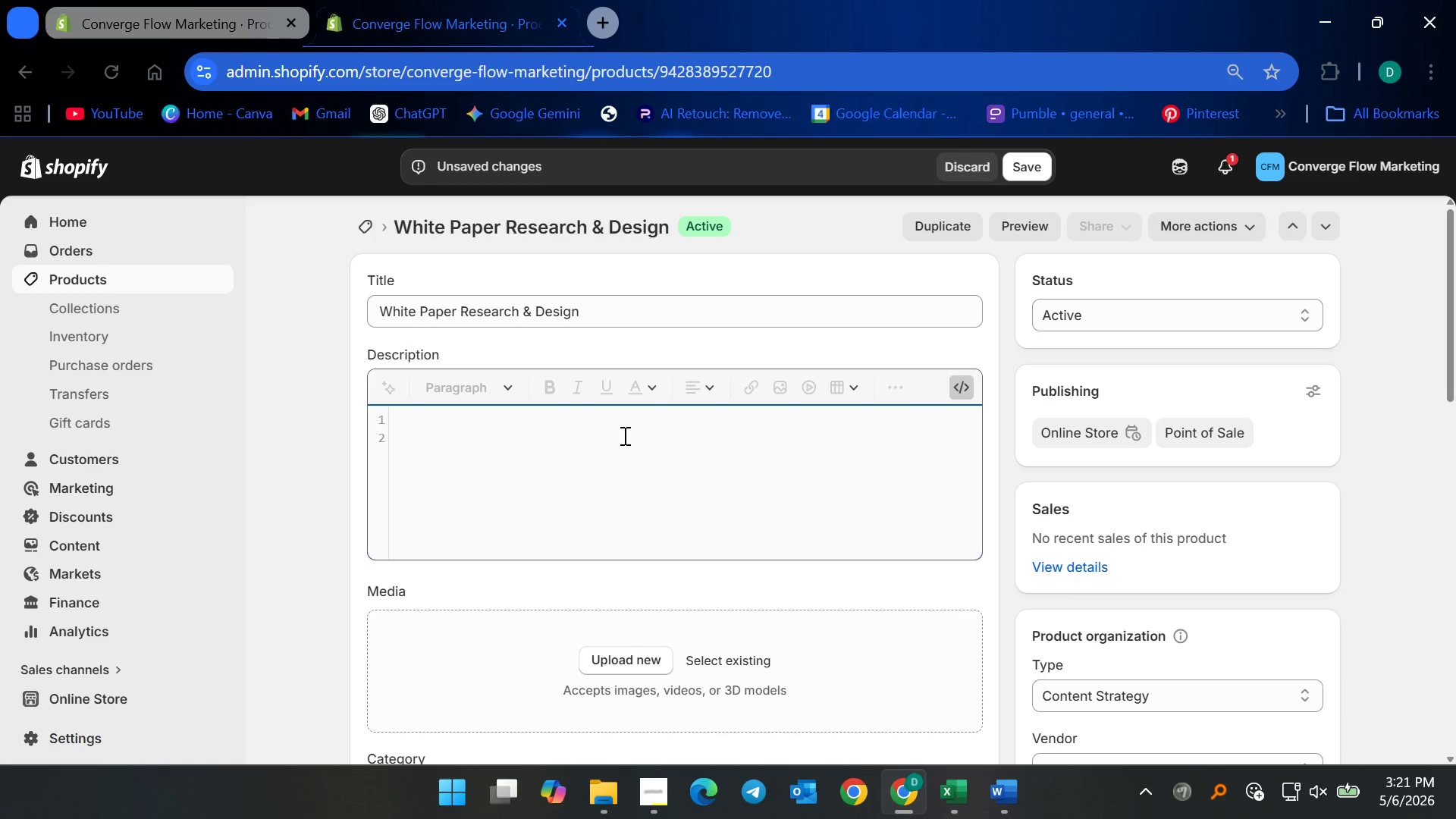 
key(Backspace)
 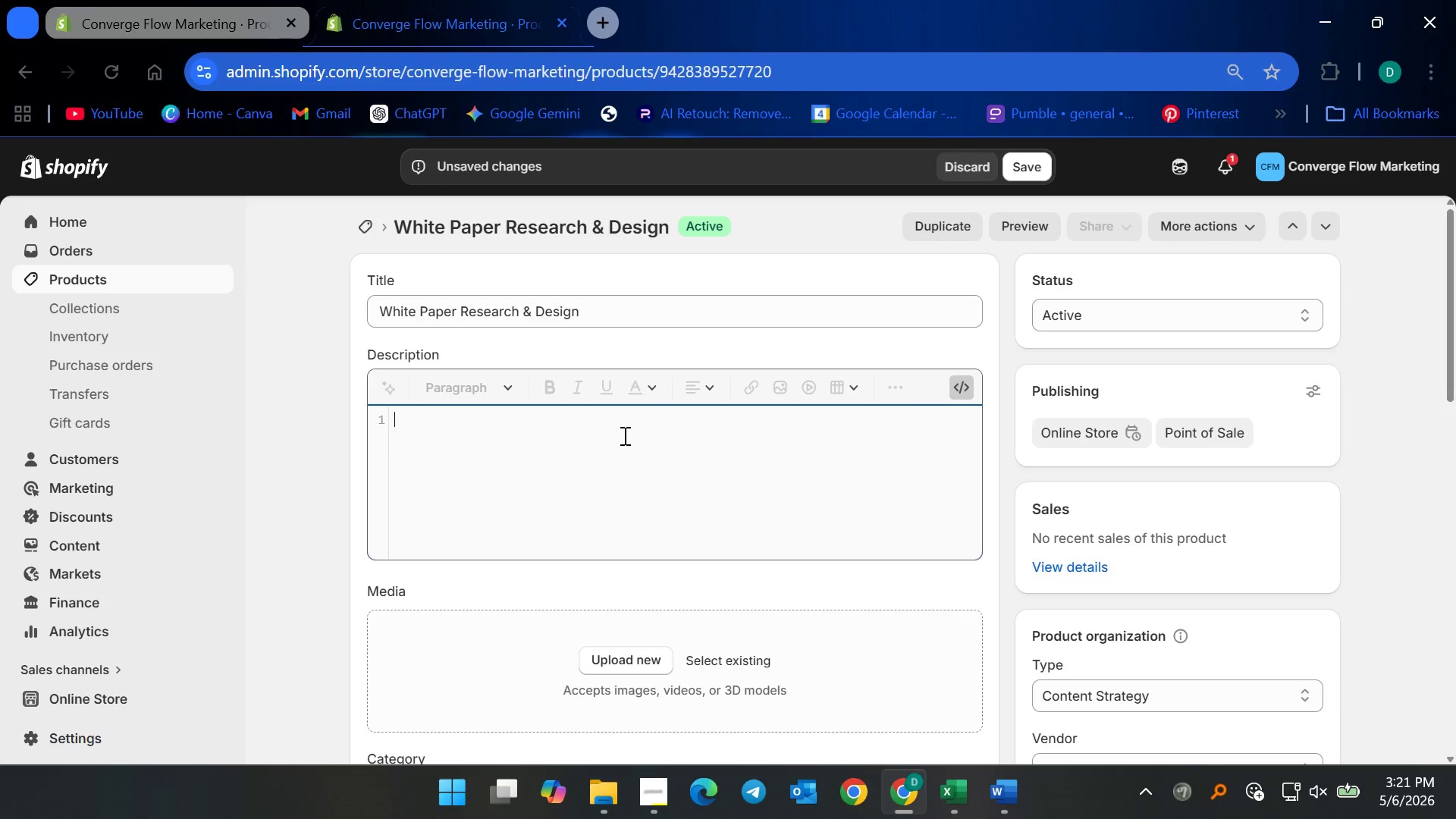 
key(Control+V)
 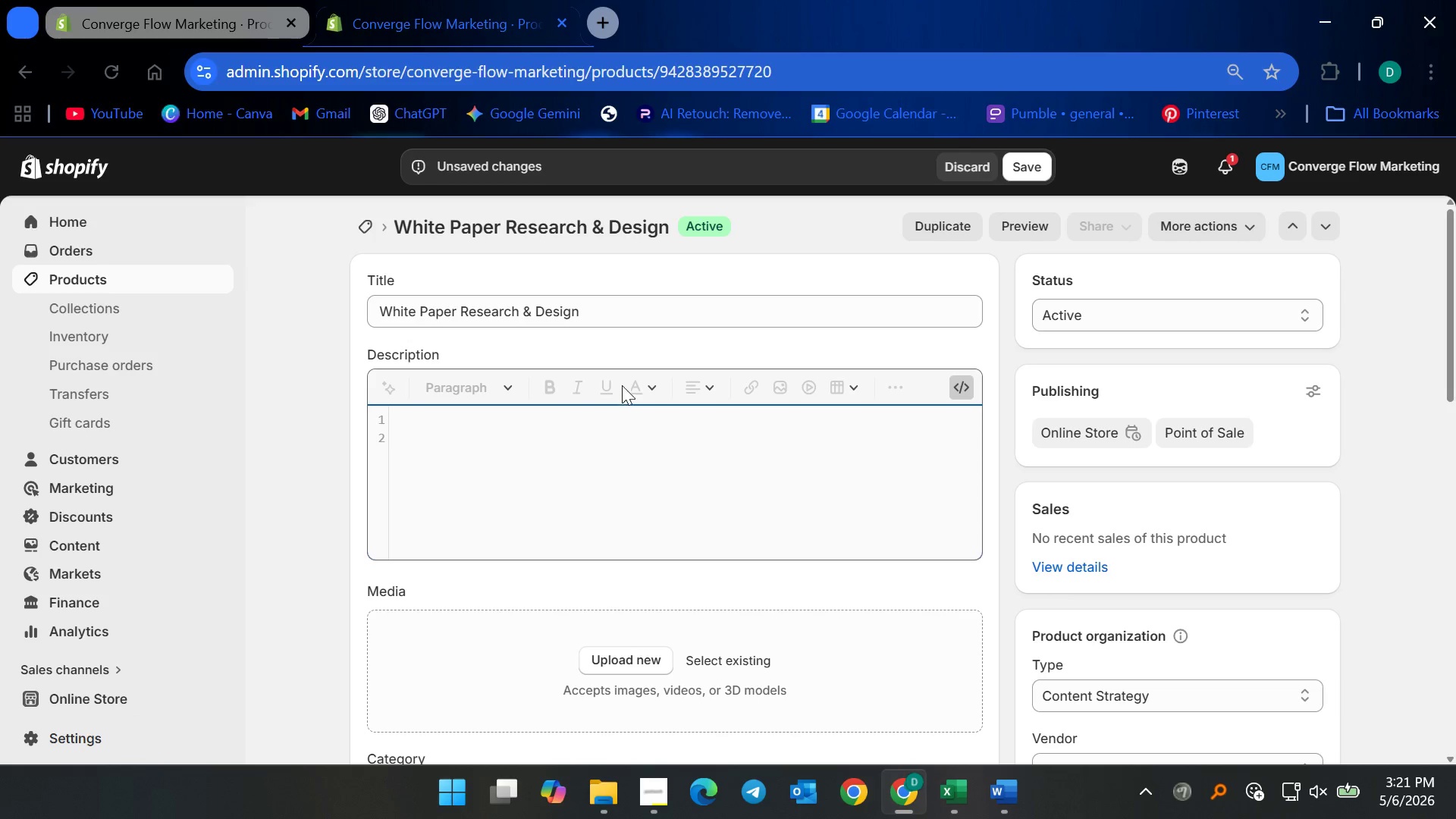 
key(Backspace)
 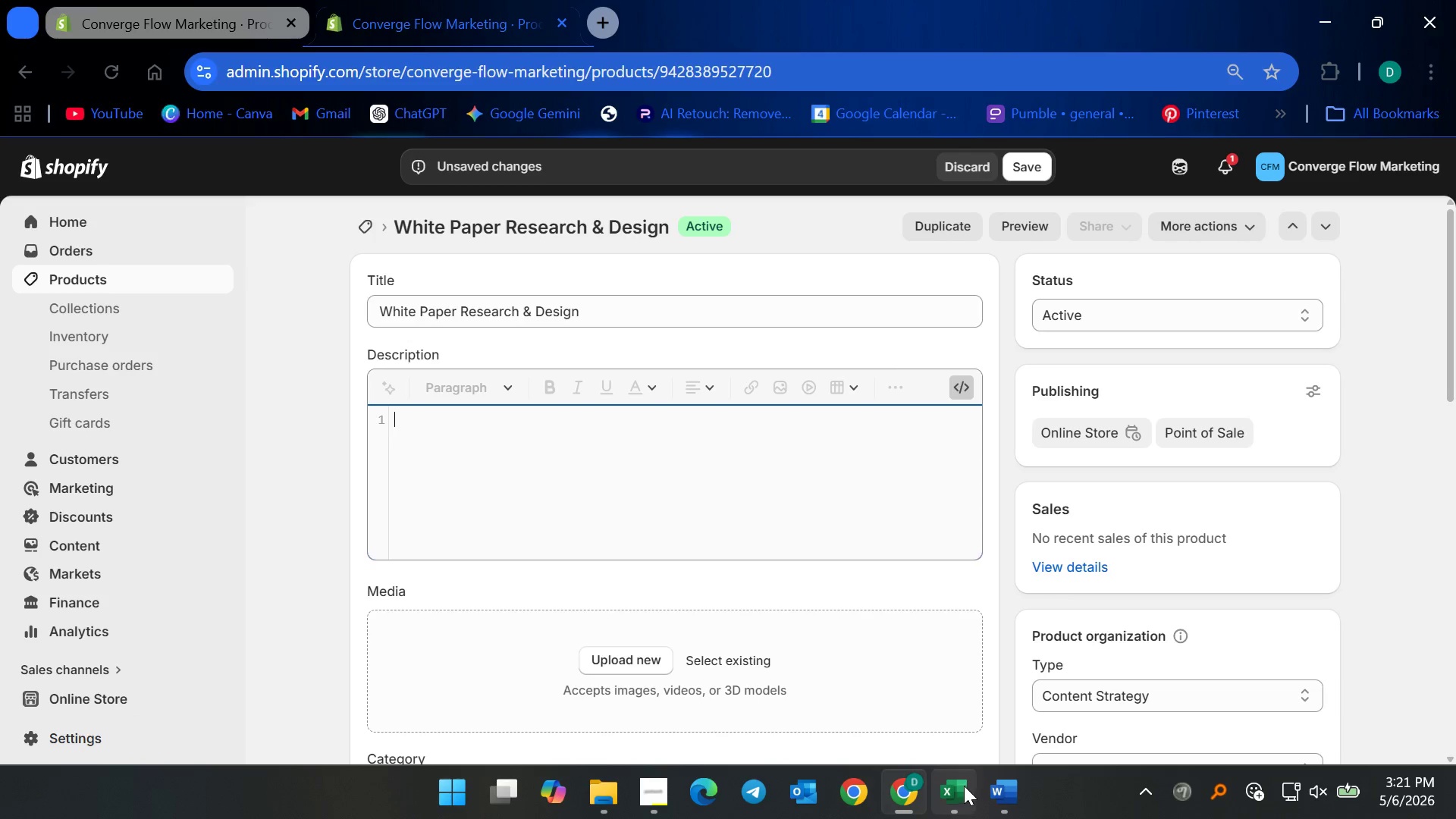 
left_click([990, 788])
 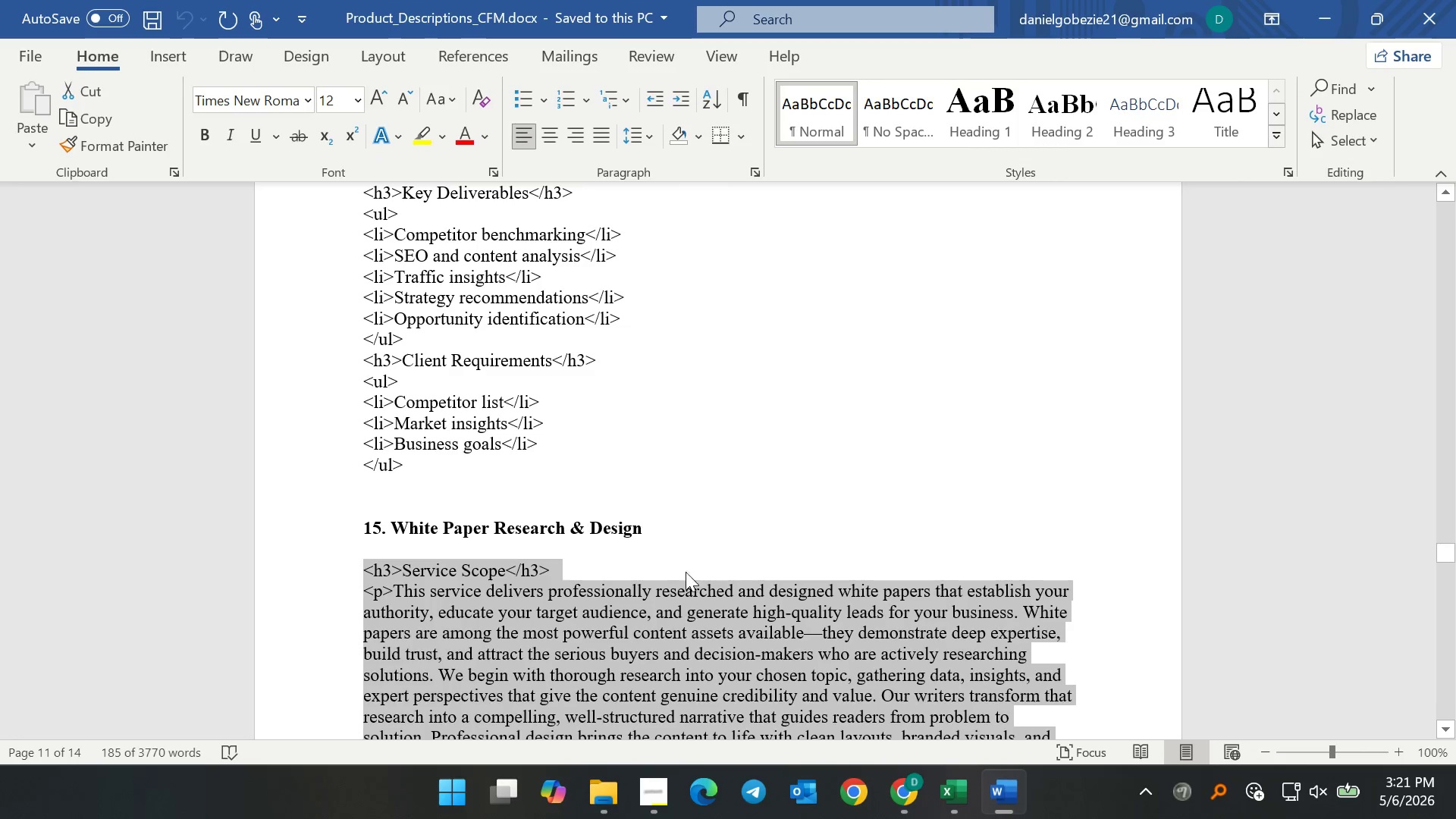 
right_click([681, 635])
 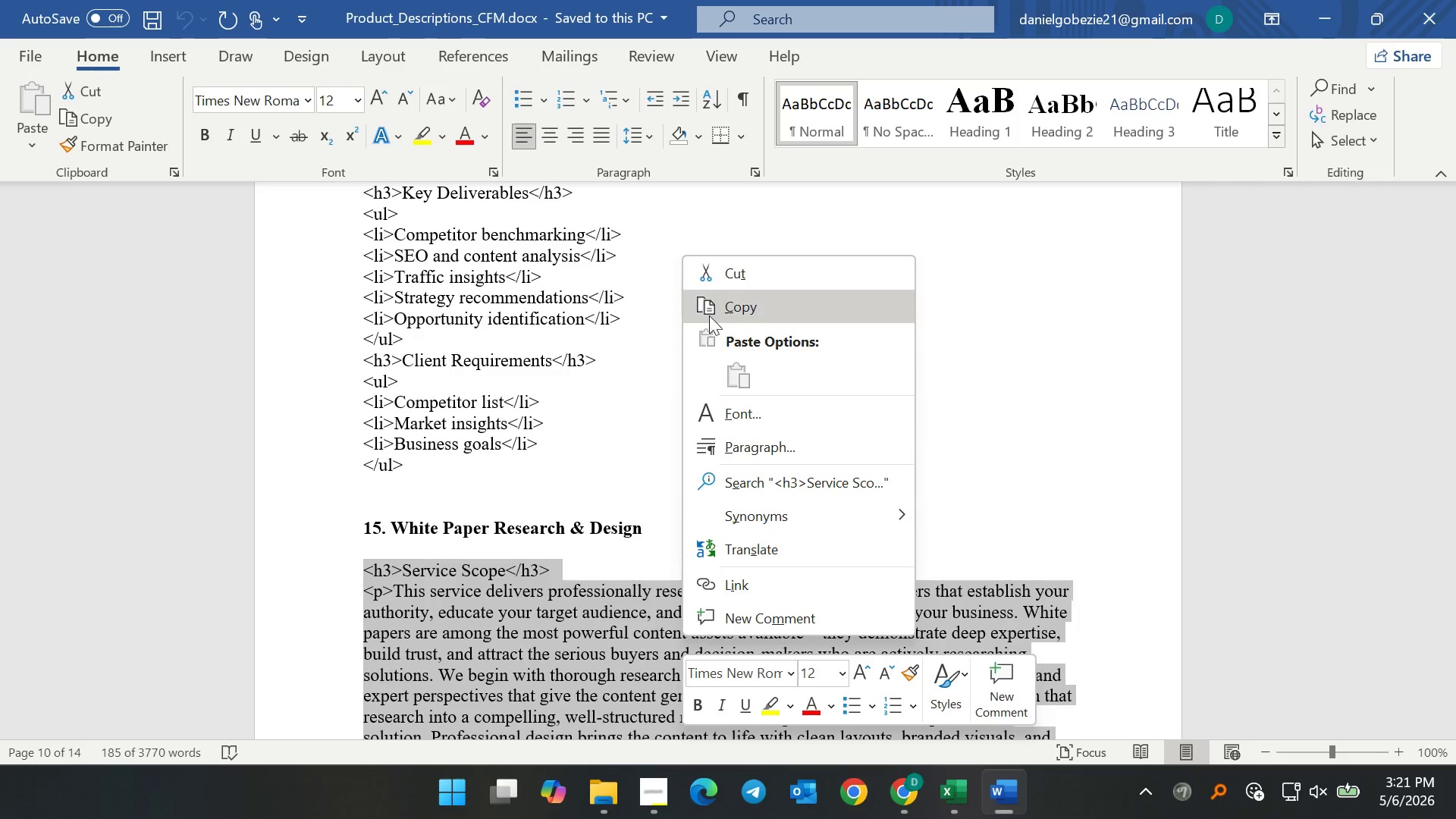 
left_click([711, 306])
 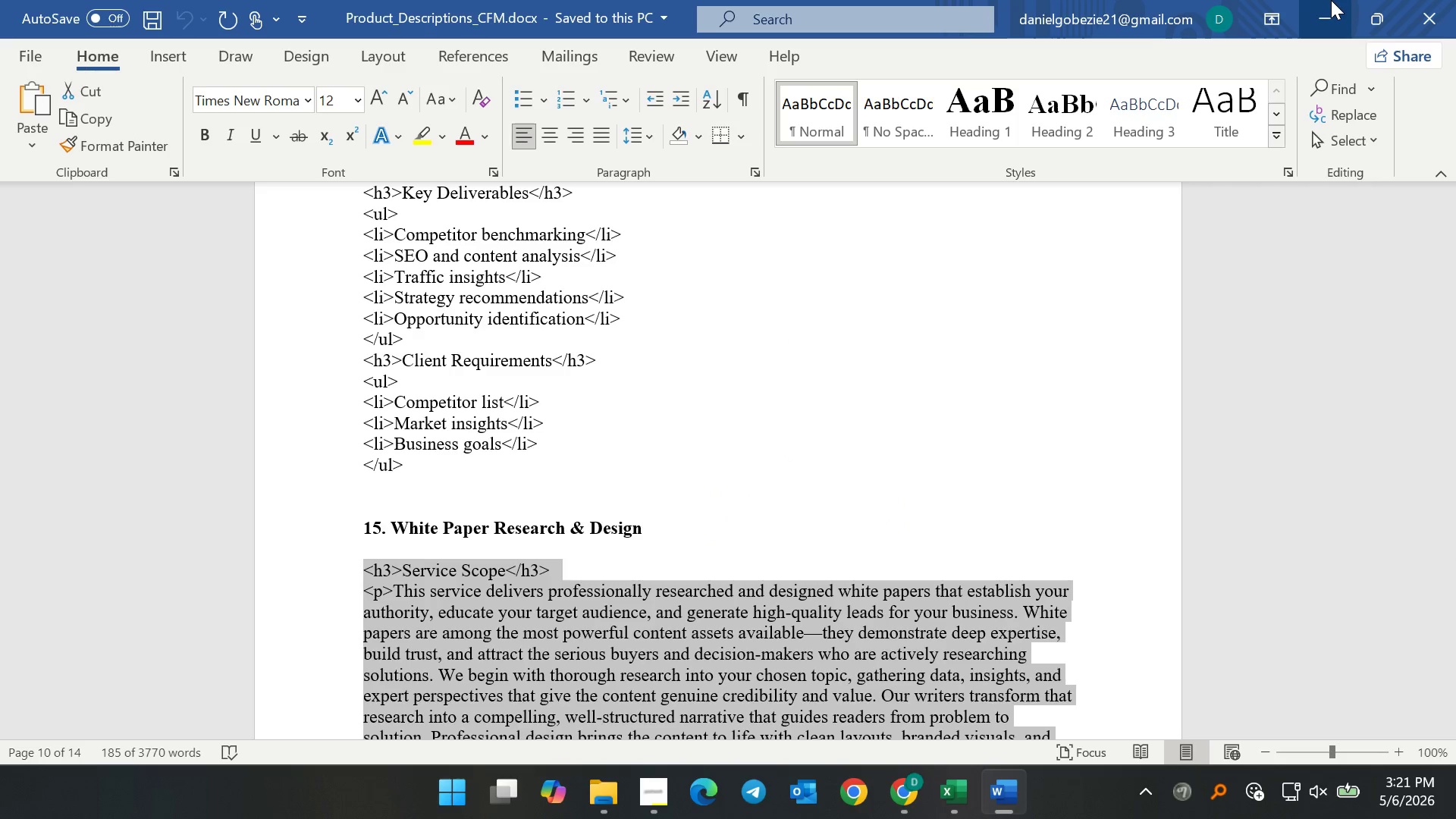 
left_click([1331, 0])
 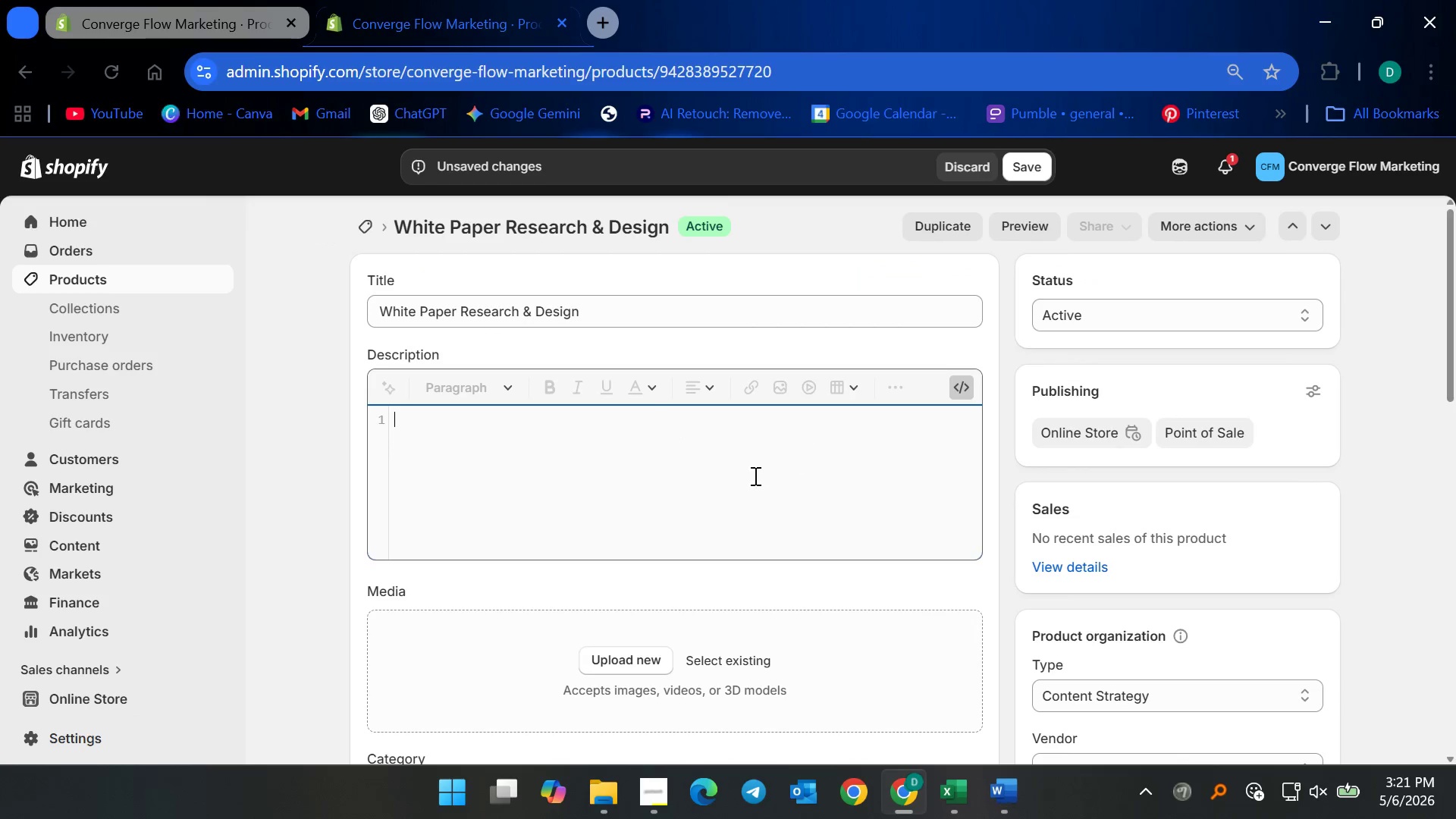 
left_click([719, 489])
 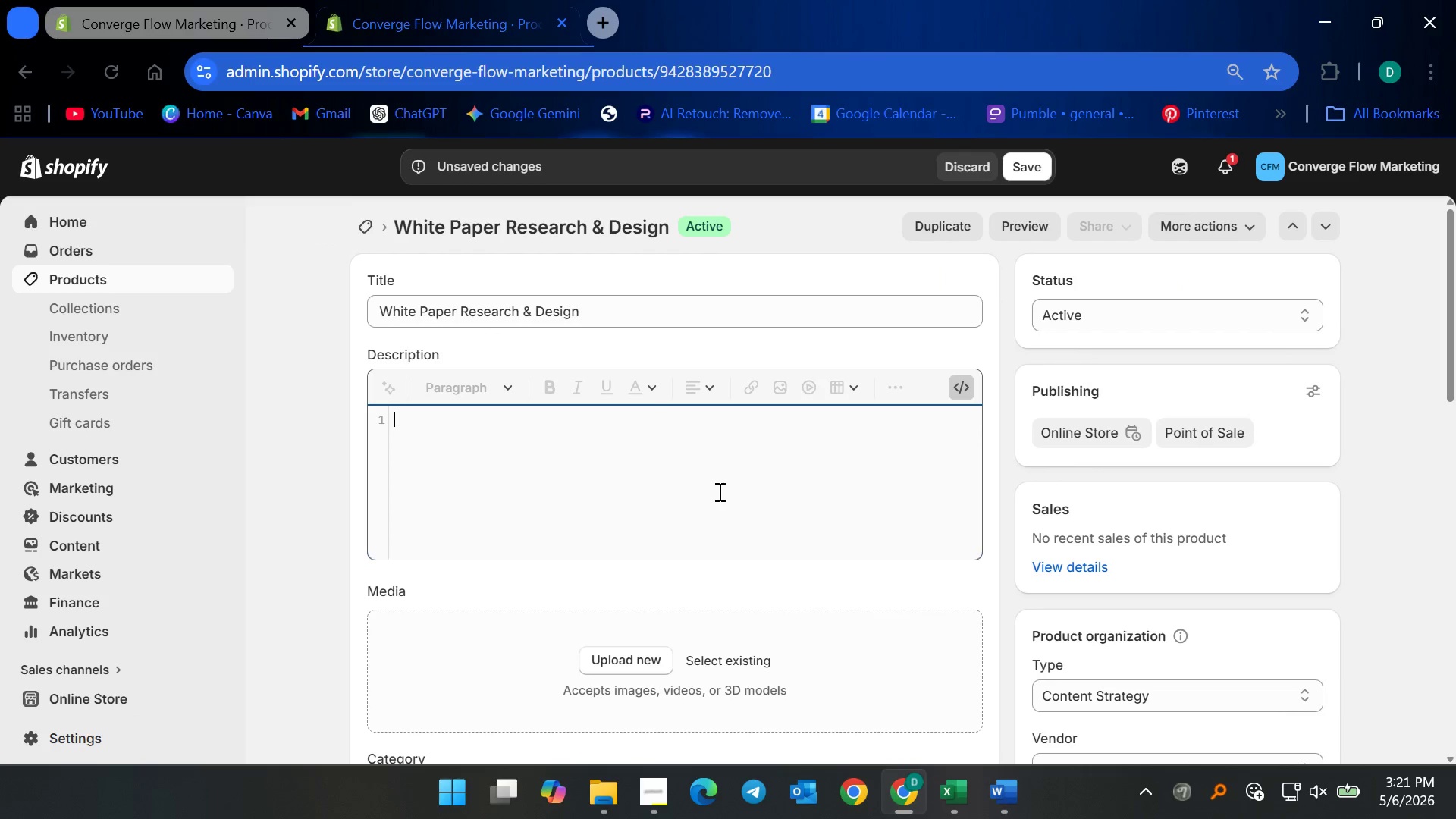 
key(Control+V)
 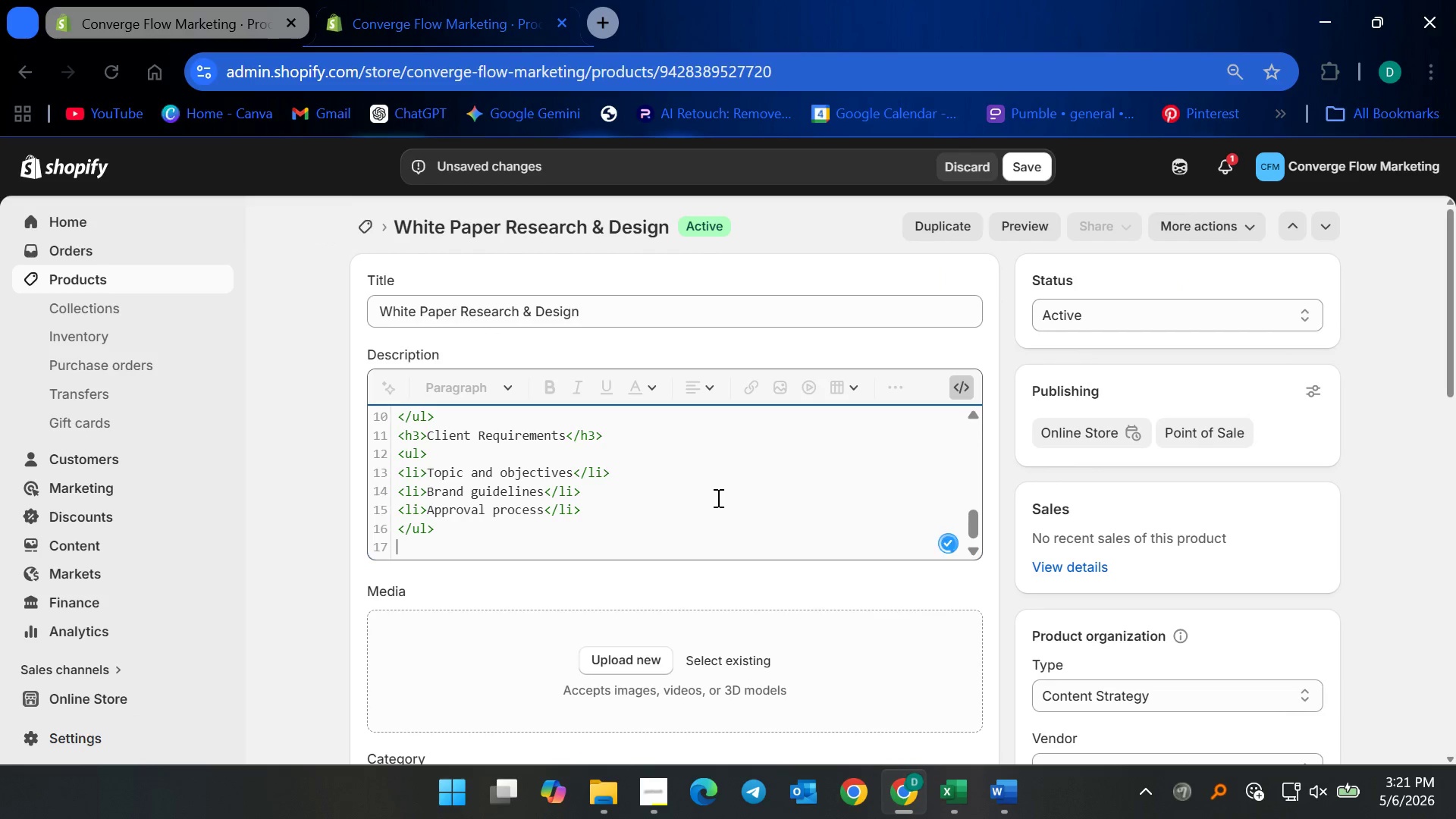 
key(Backspace)
 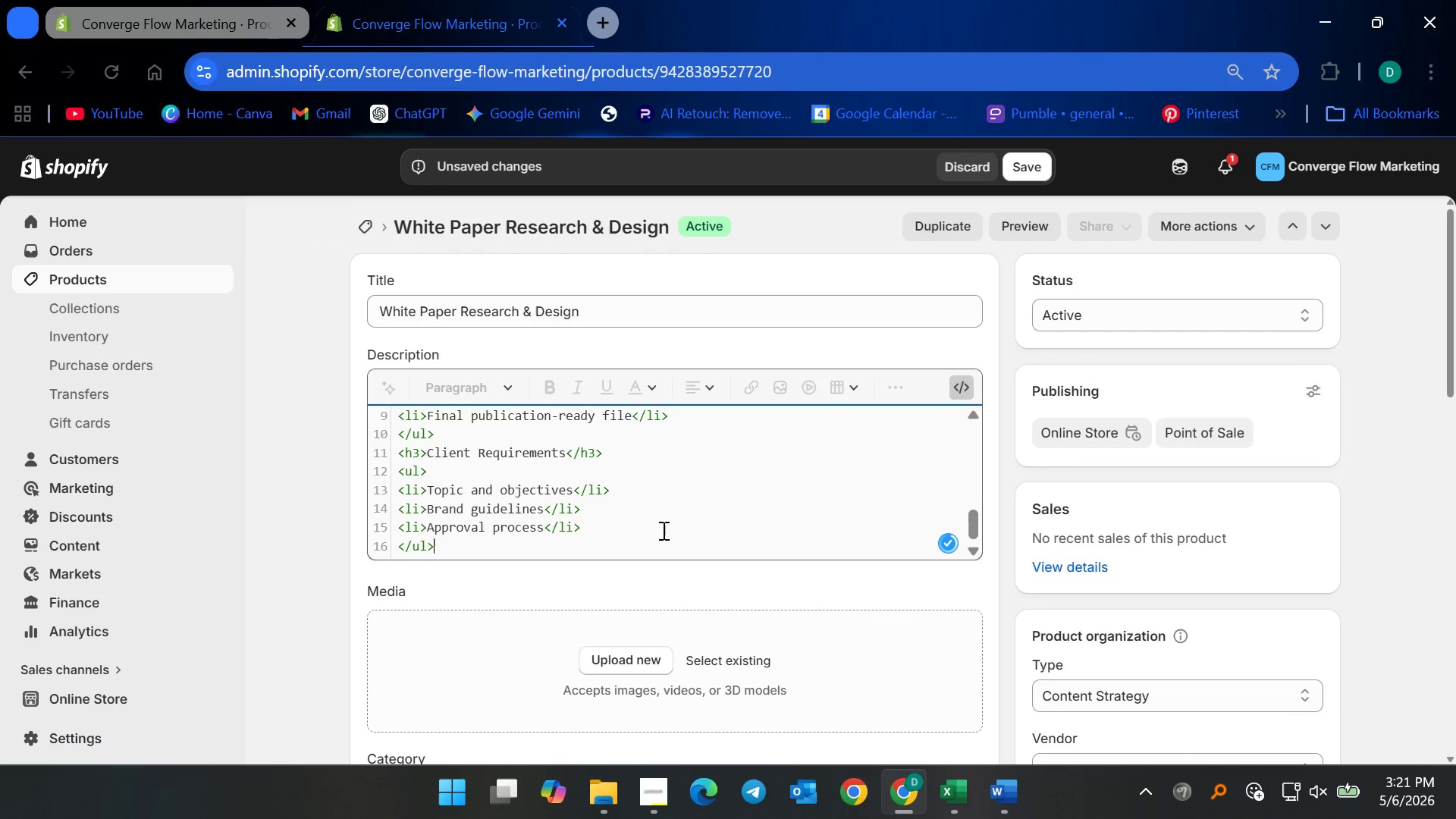 
scroll: coordinate [652, 515], scroll_direction: up, amount: 11.0
 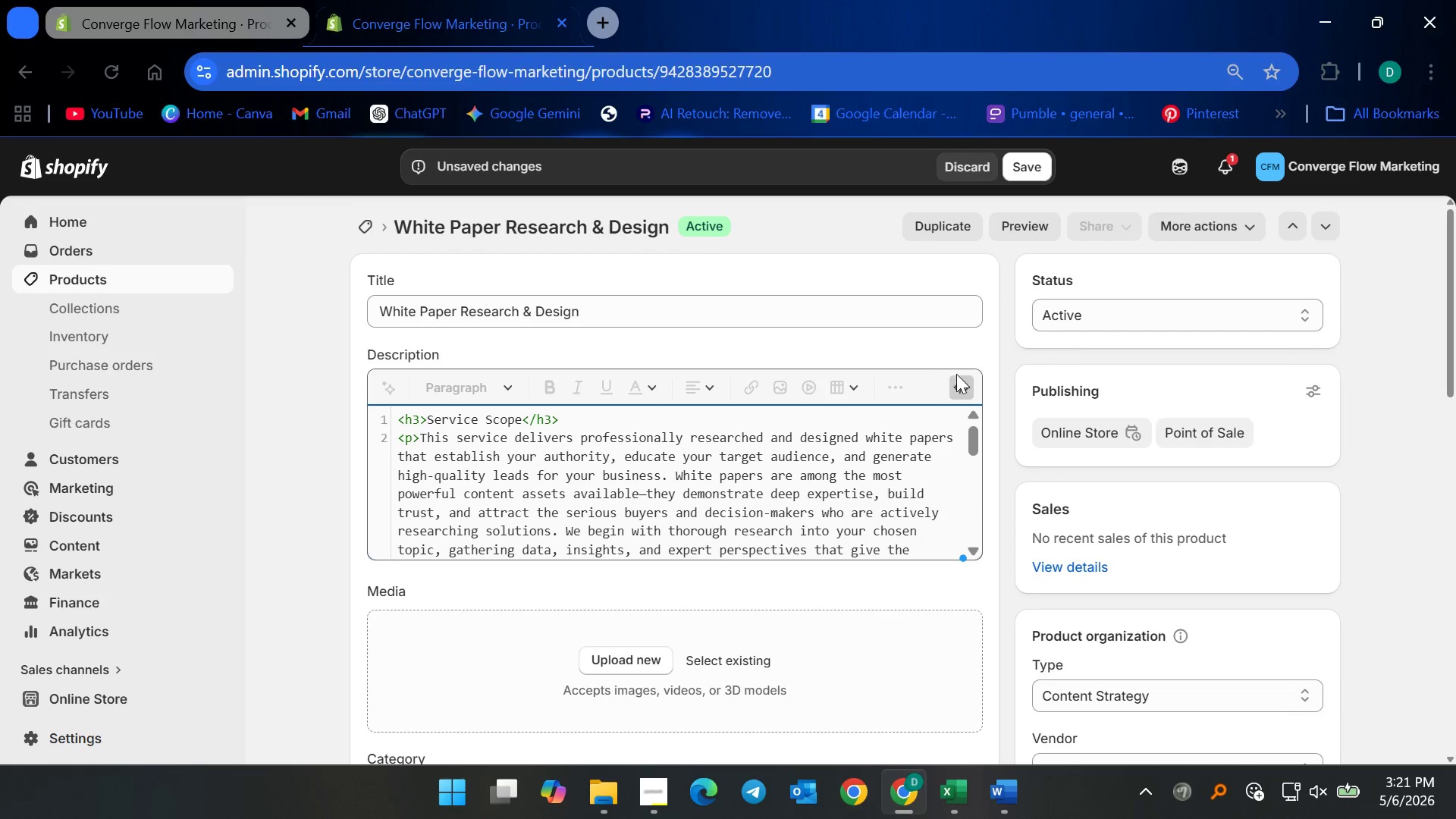 
left_click([957, 383])
 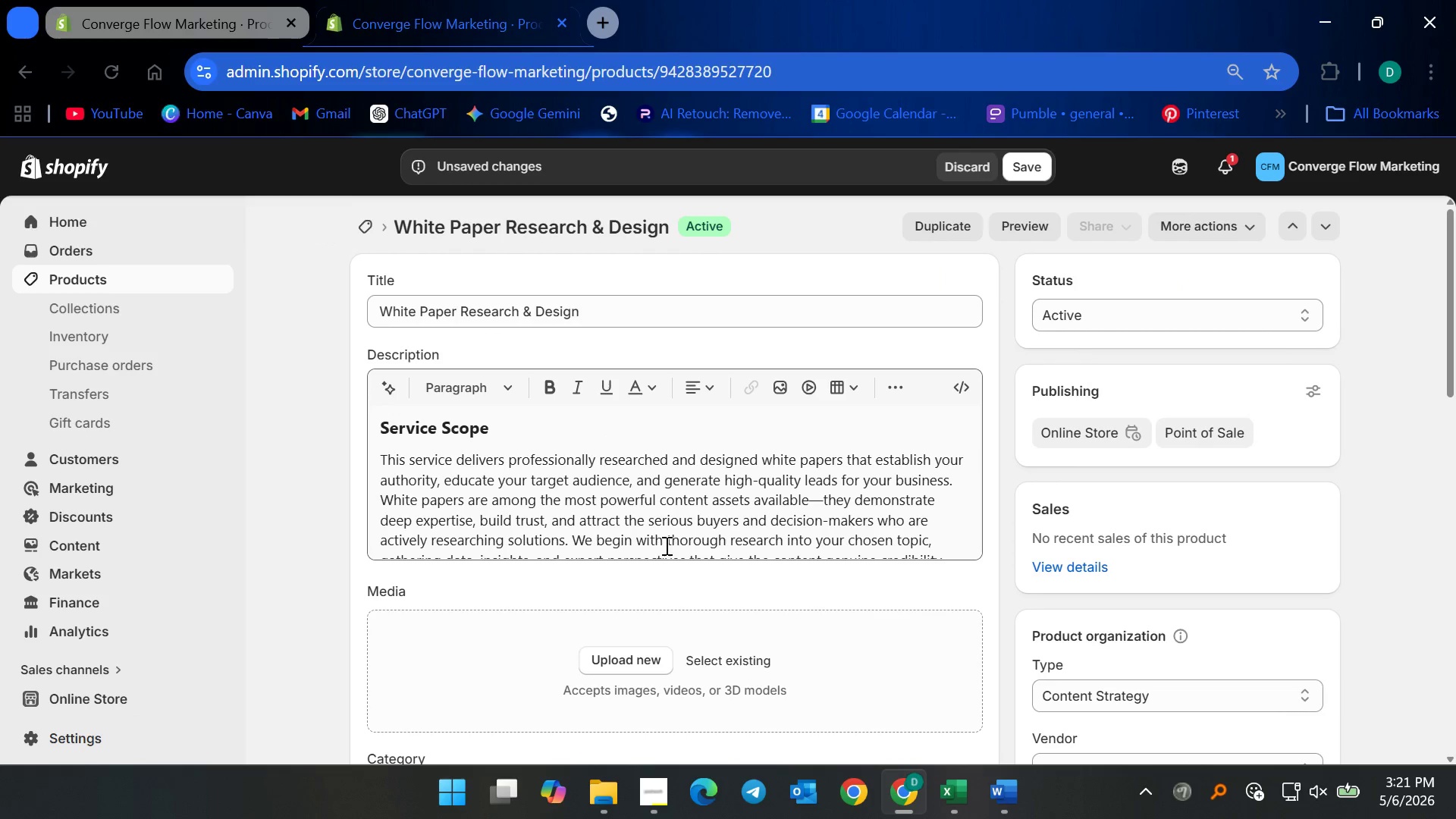 
left_click([648, 489])
 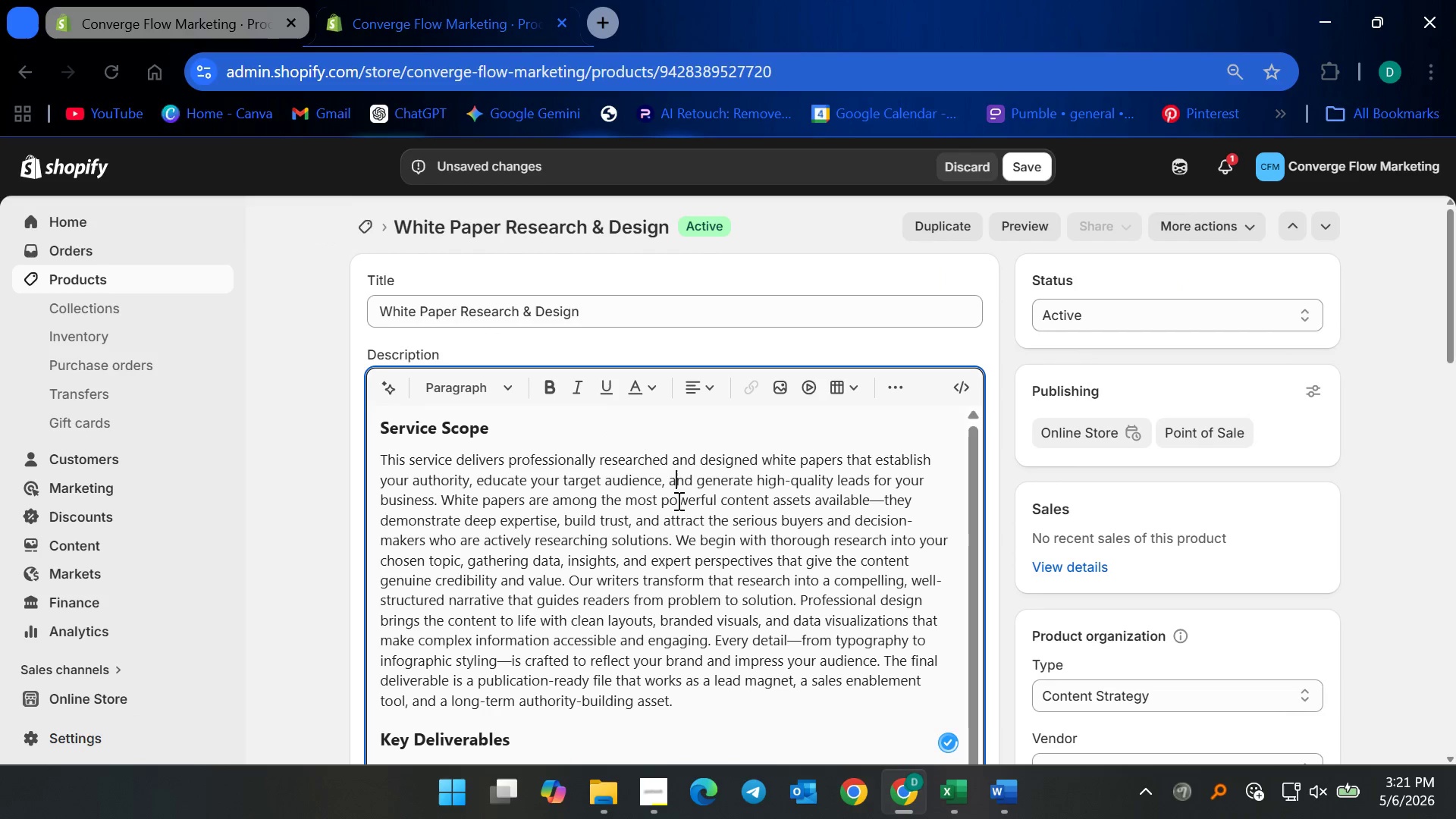 
scroll: coordinate [689, 547], scroll_direction: down, amount: 2.0
 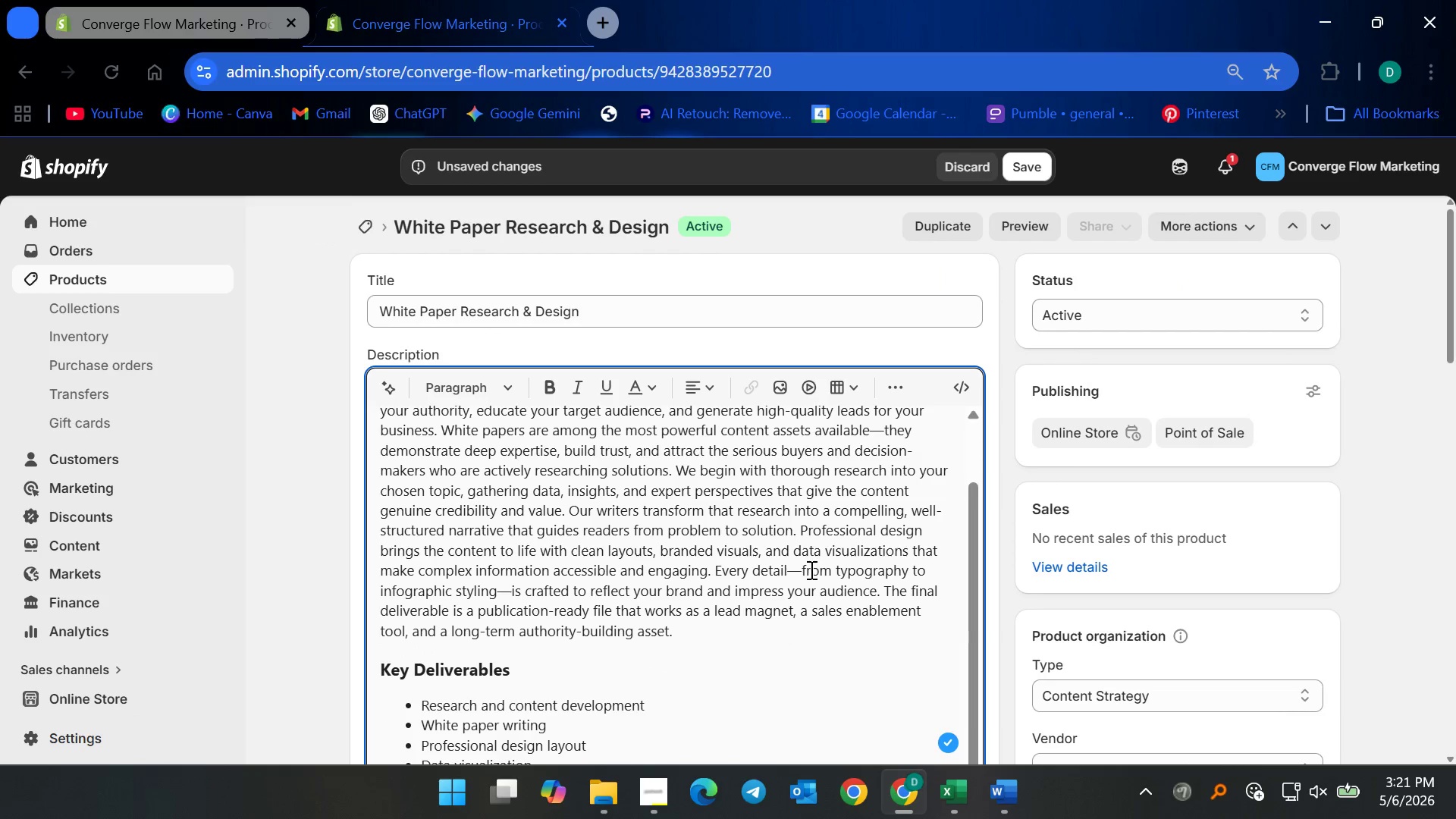 
left_click([799, 576])
 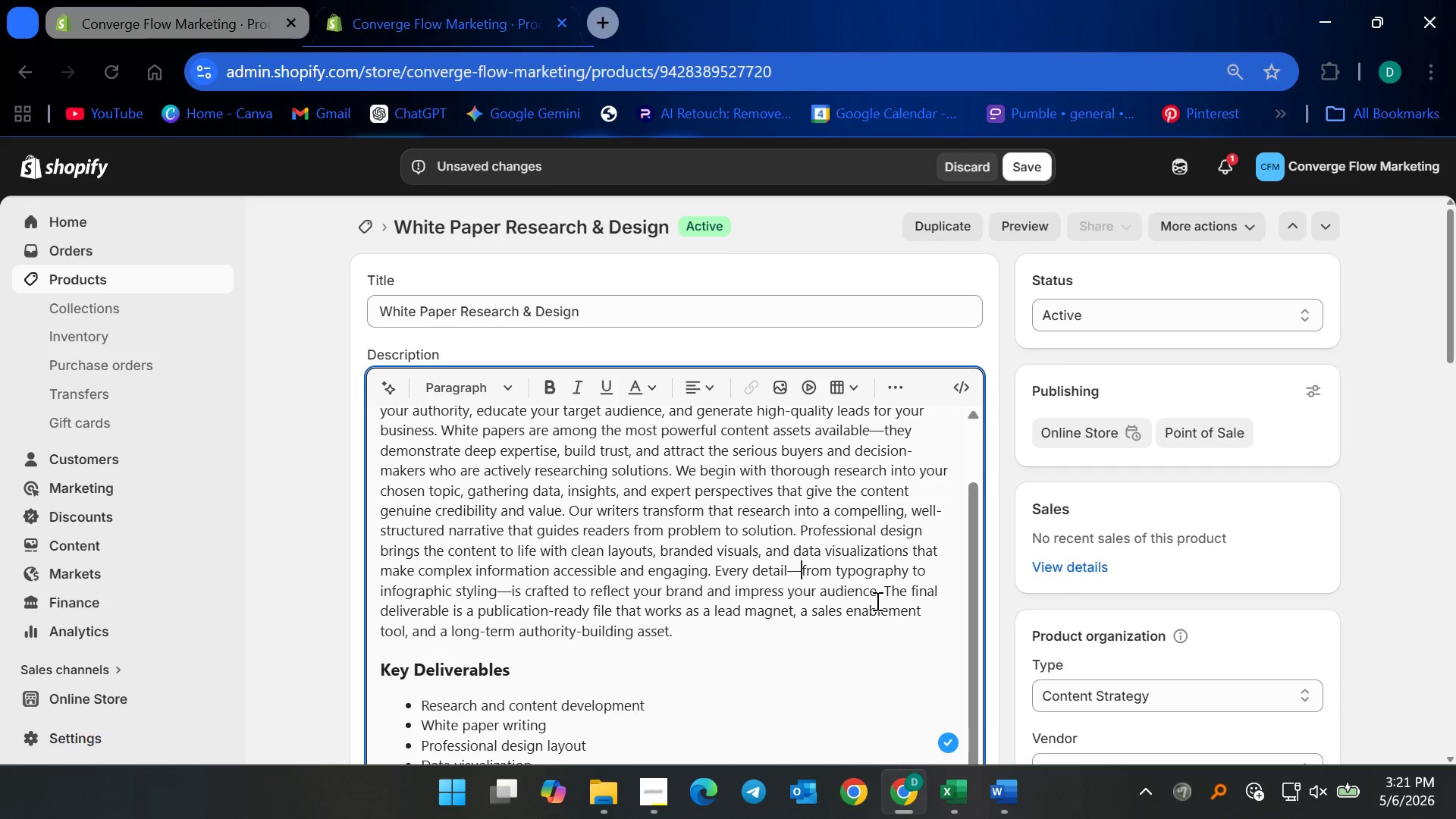 
key(Backspace)
 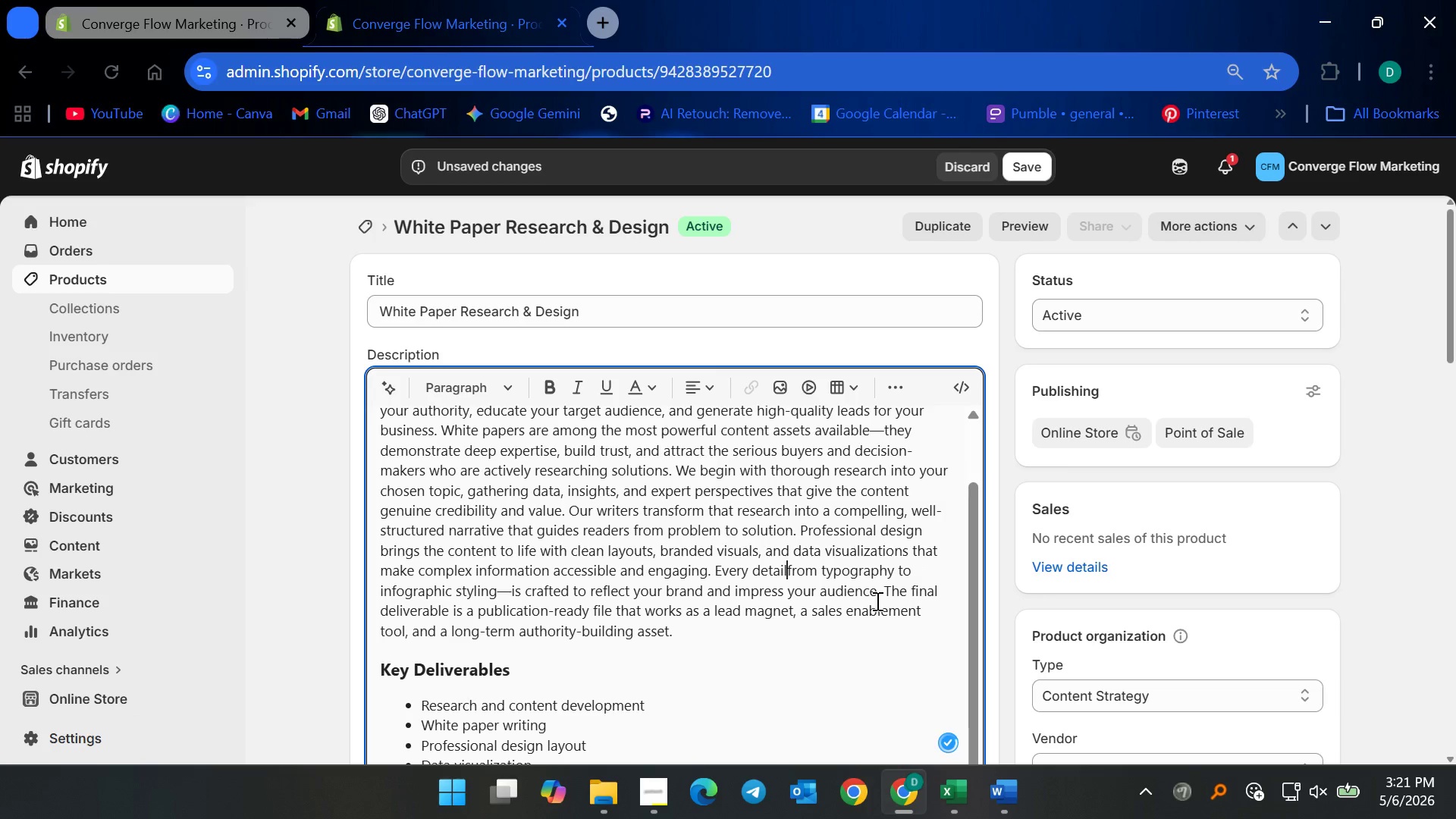 
key(Shift+ShiftRight)
 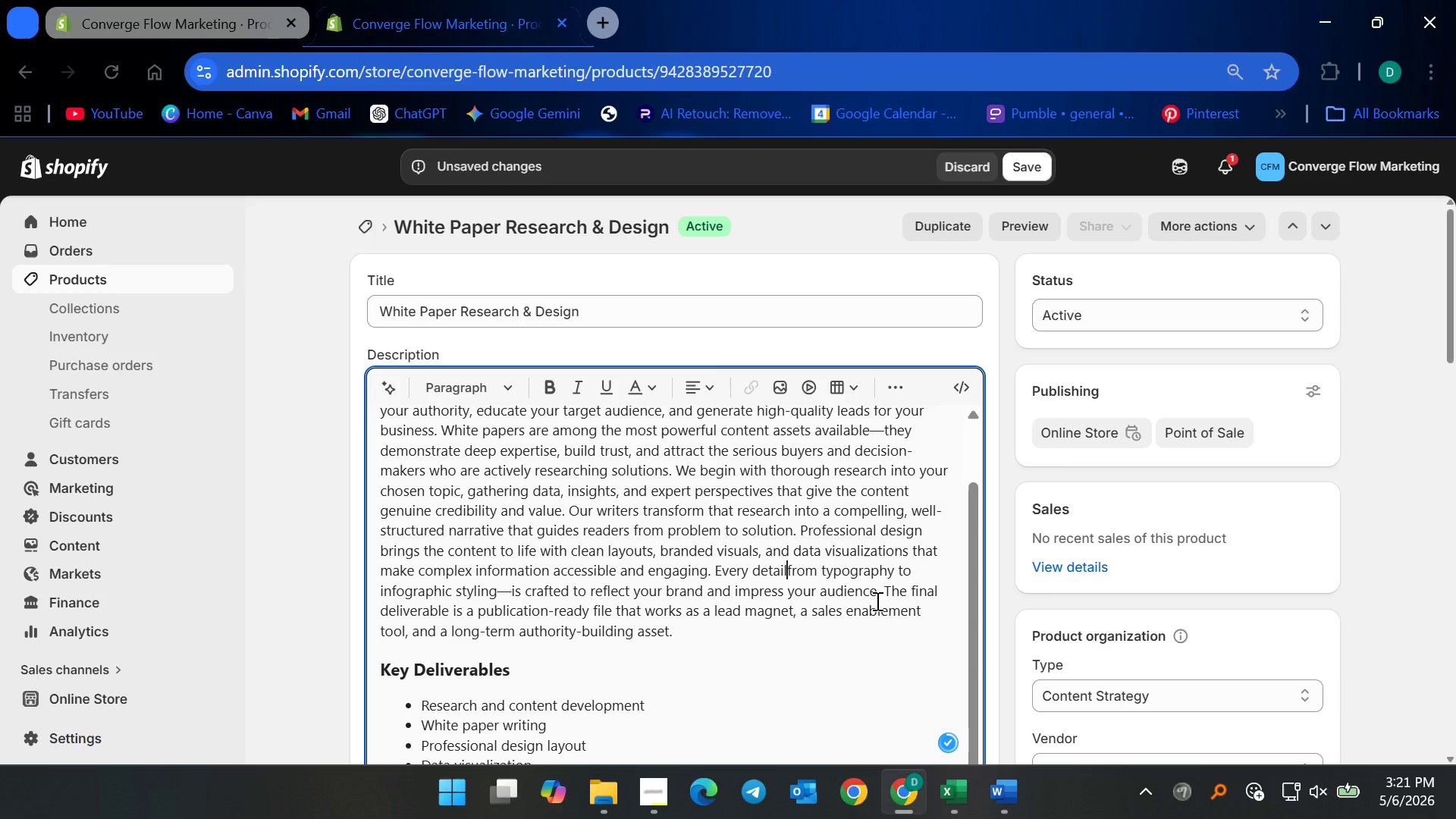 
key(Shift+Semicolon)
 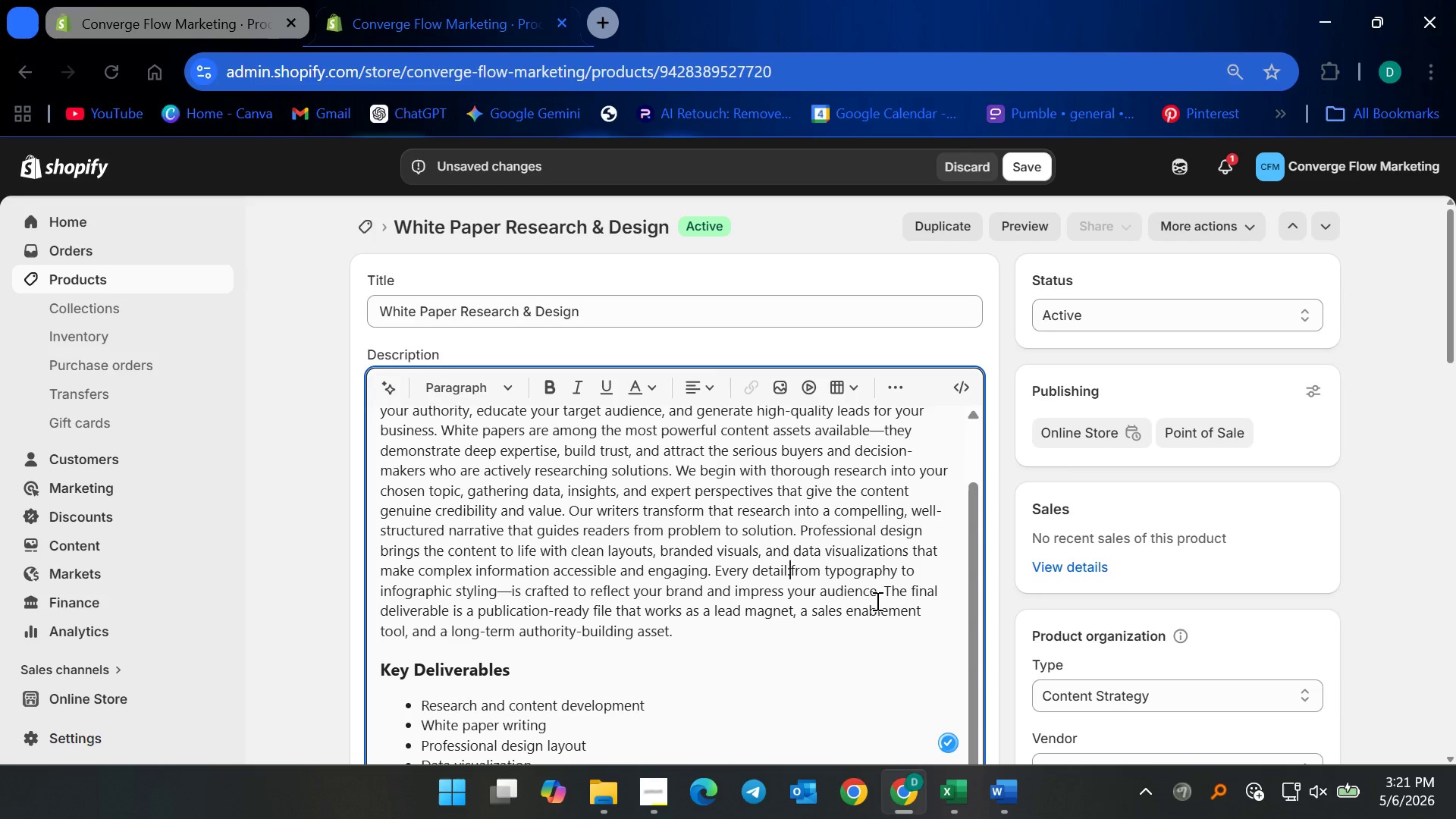 
key(Space)
 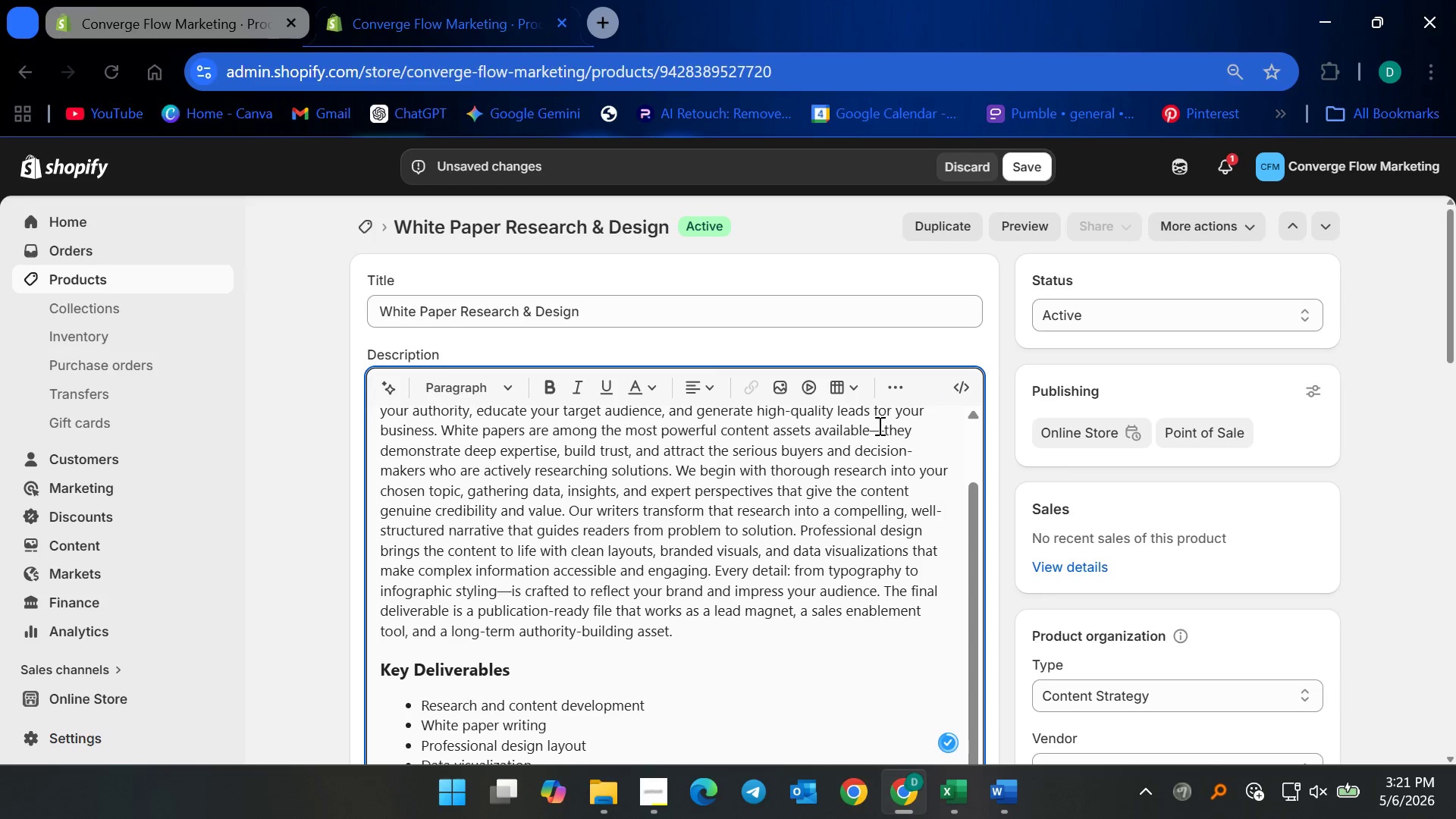 
left_click([882, 428])
 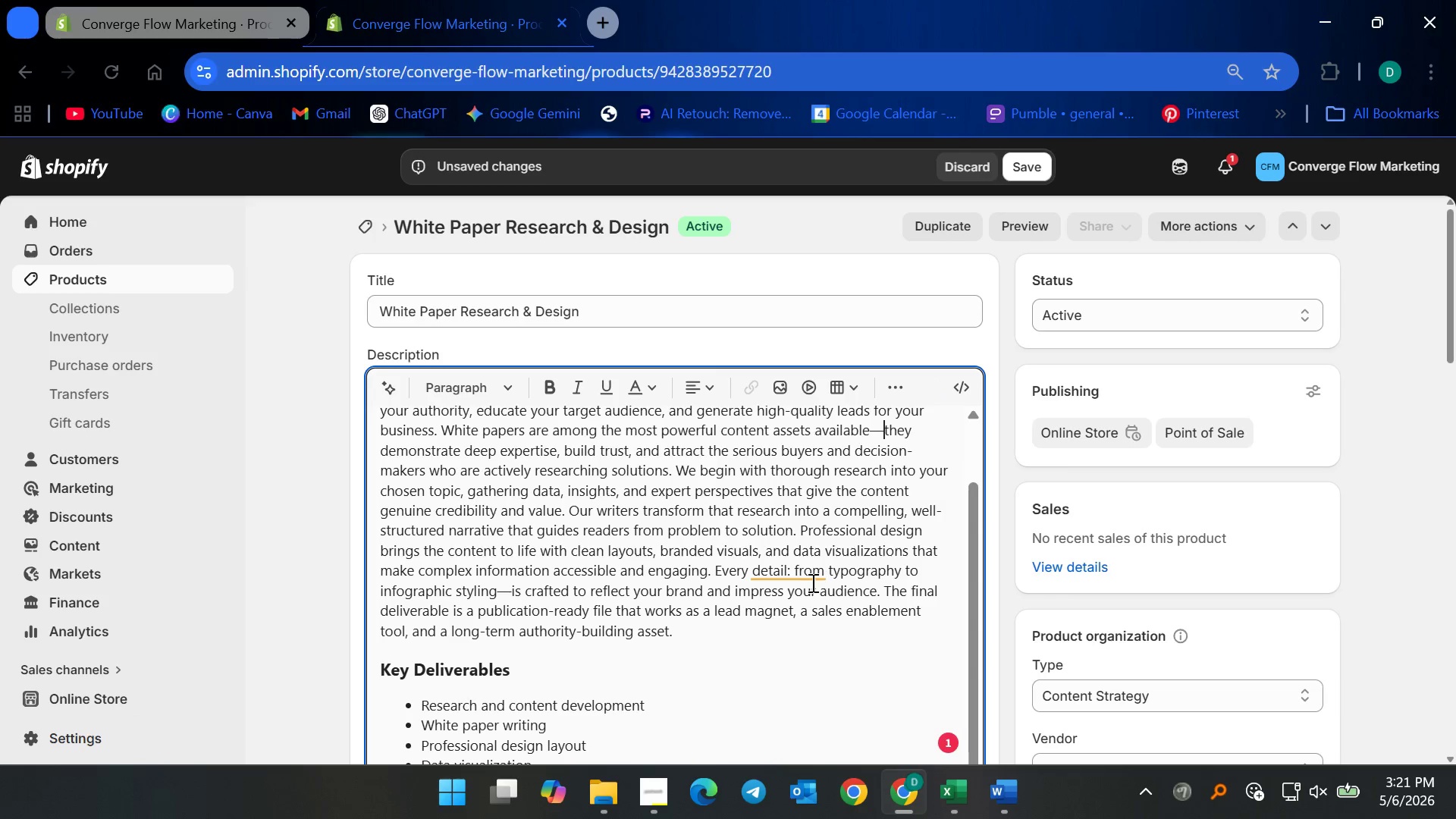 
left_click([800, 582])
 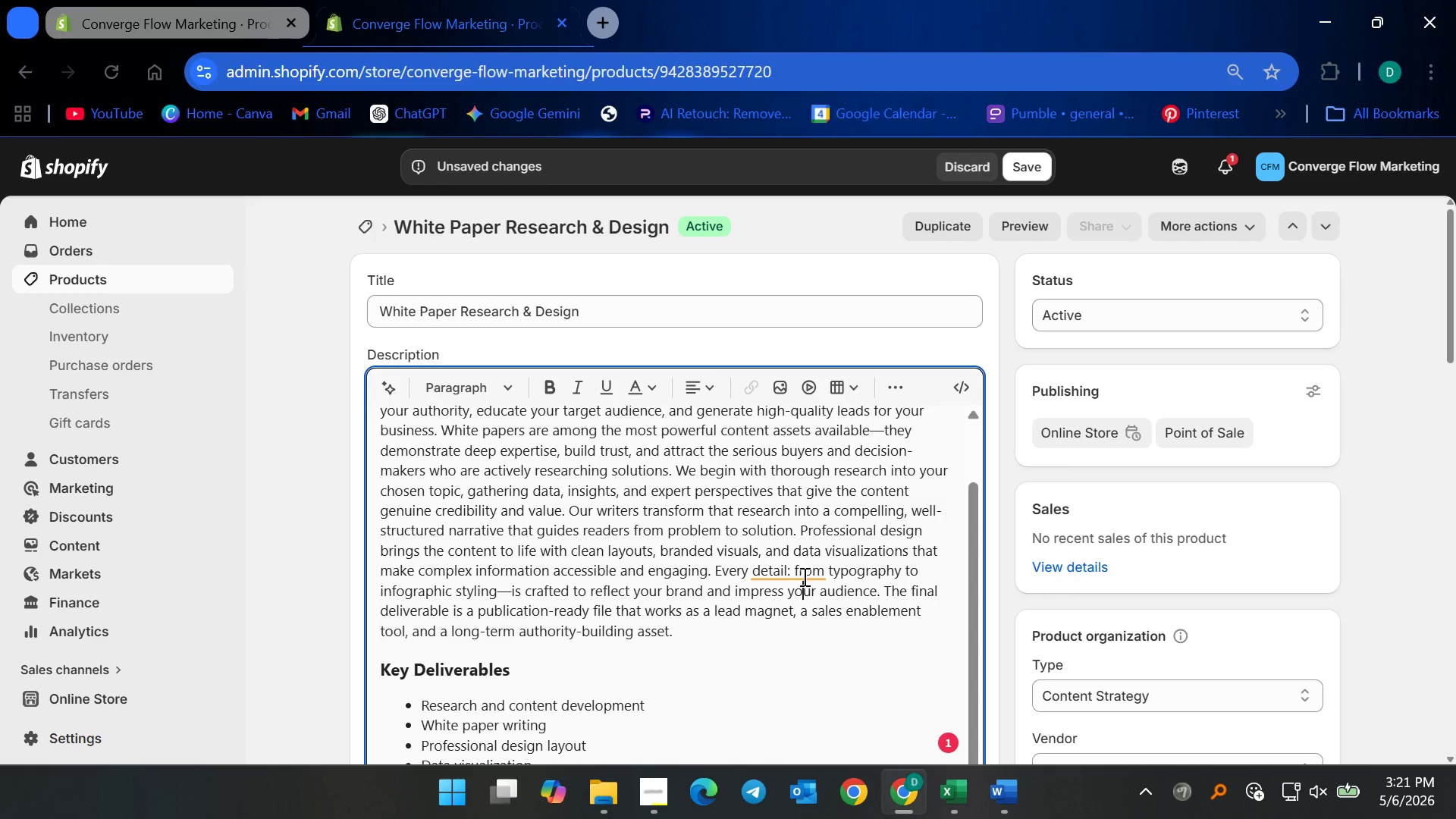 
left_click([803, 576])
 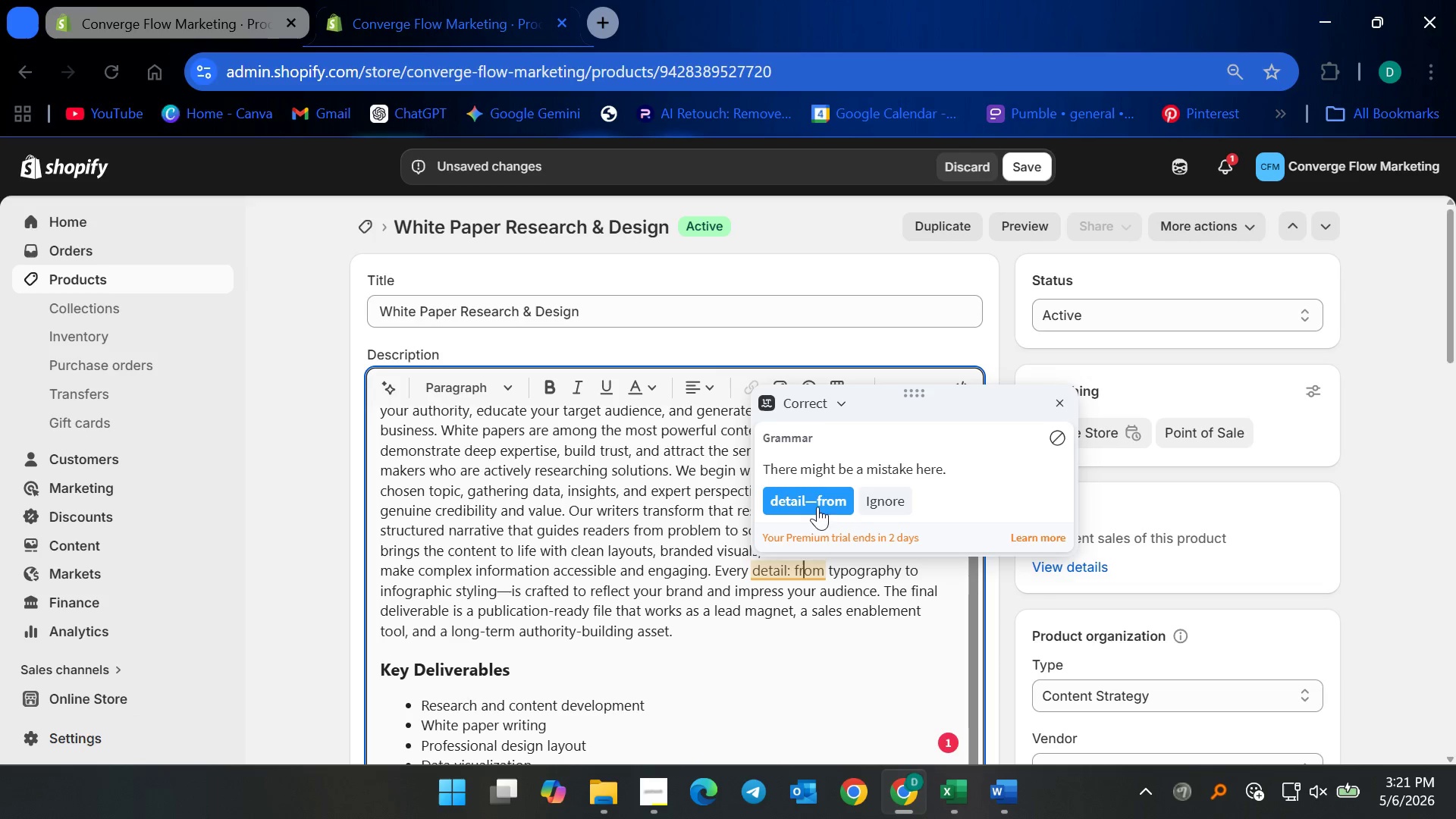 
left_click([817, 500])
 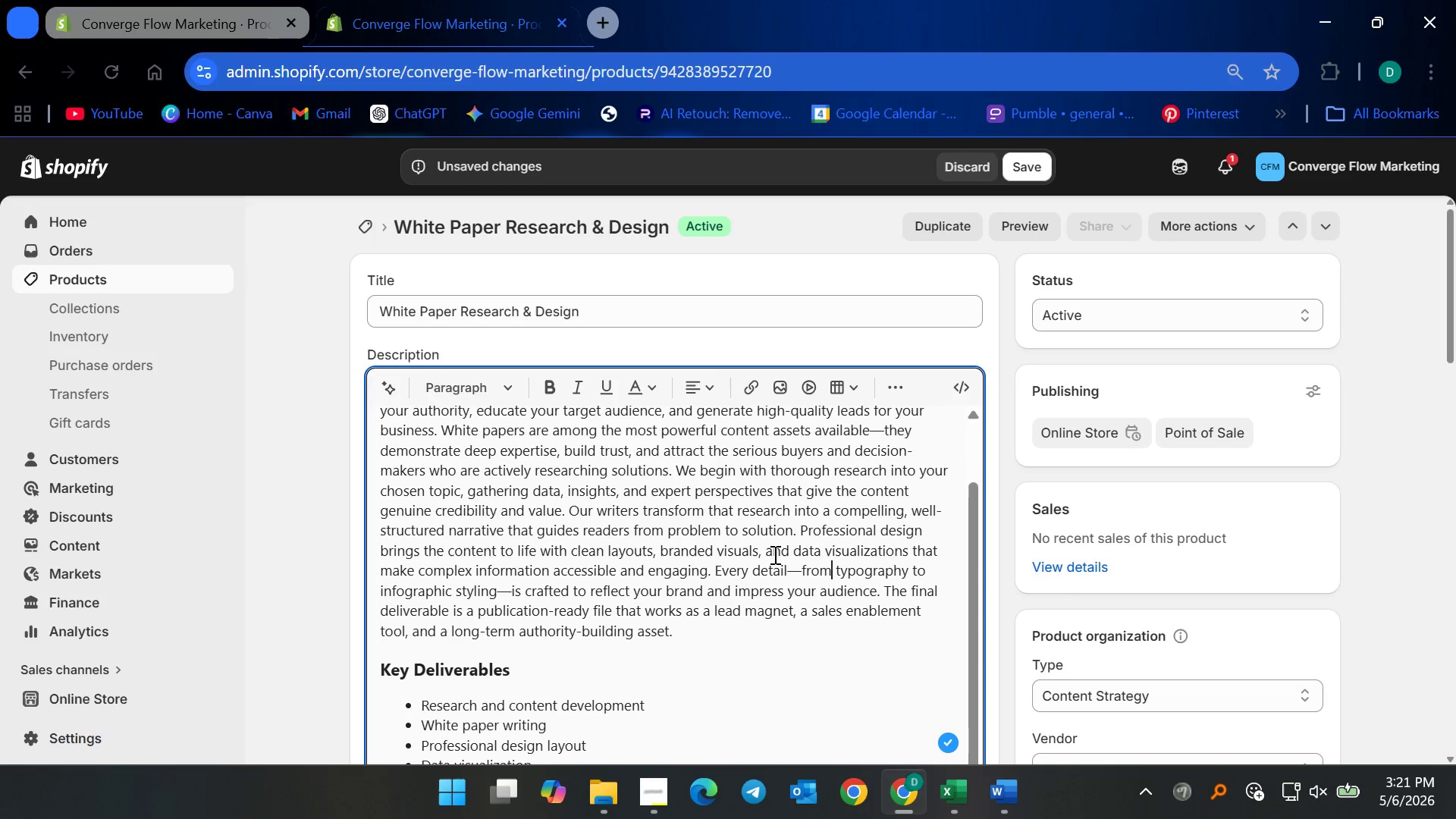 
scroll: coordinate [640, 594], scroll_direction: down, amount: 9.0
 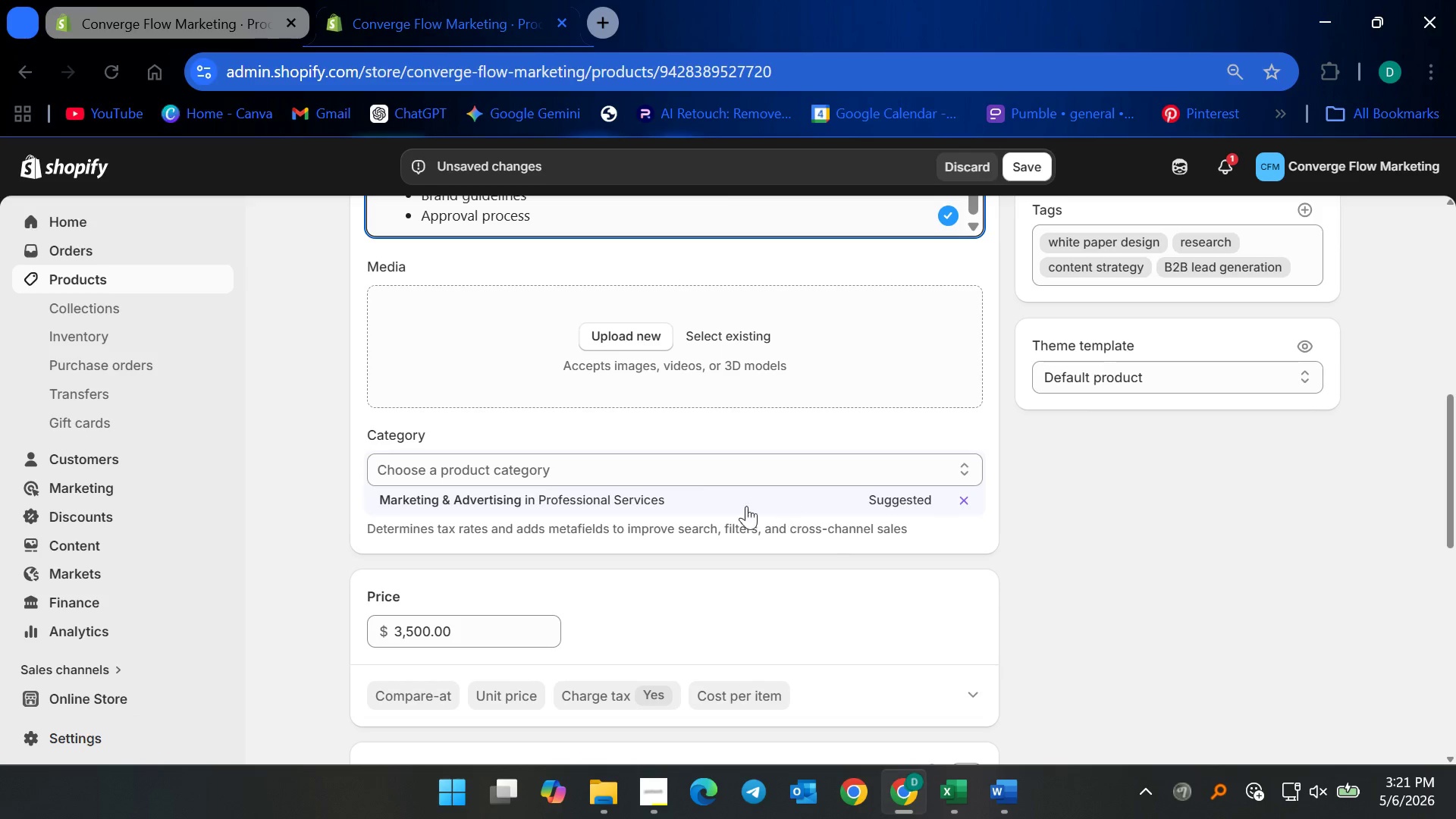 
left_click([670, 493])
 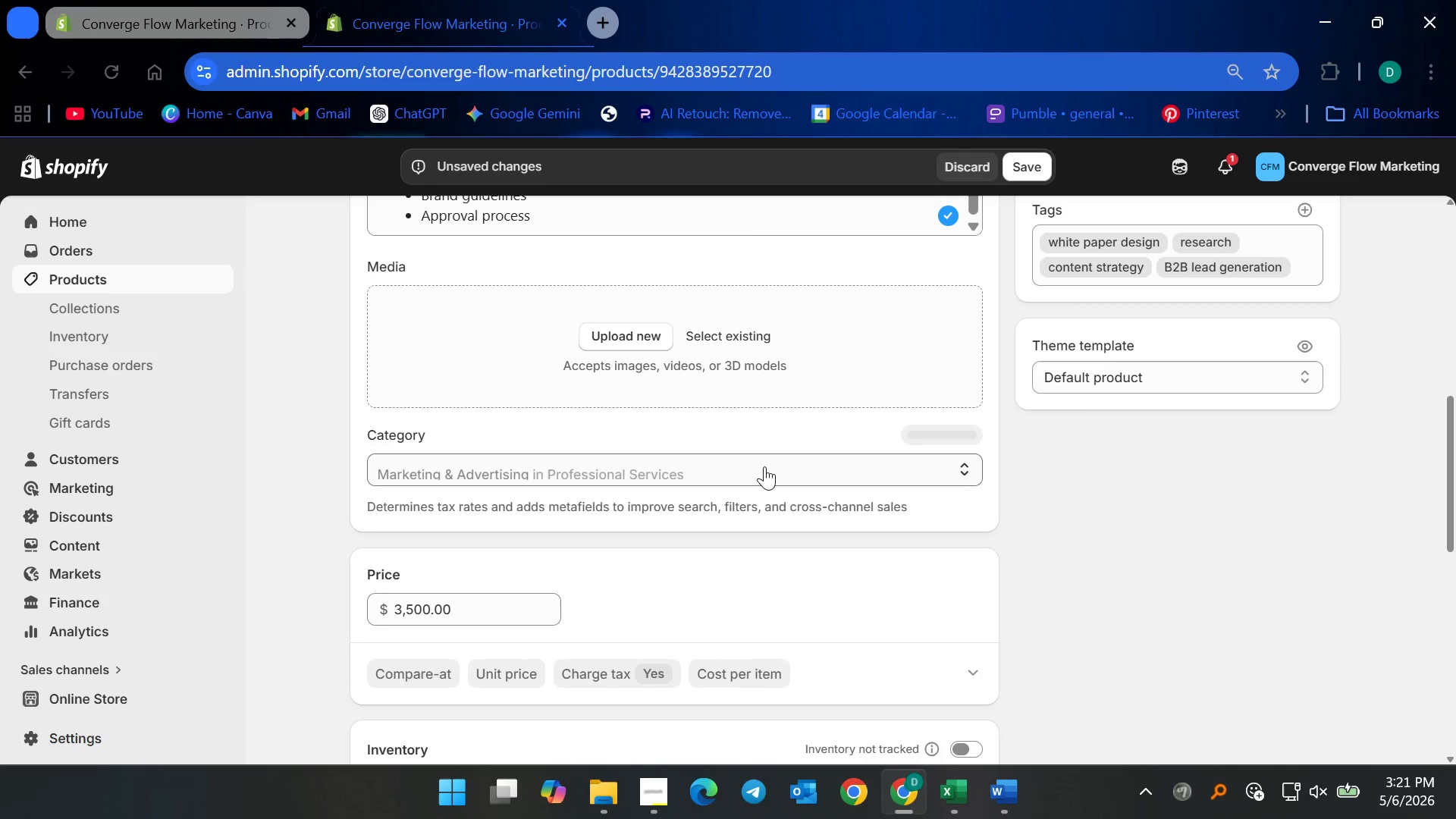 
scroll: coordinate [769, 466], scroll_direction: up, amount: 12.0
 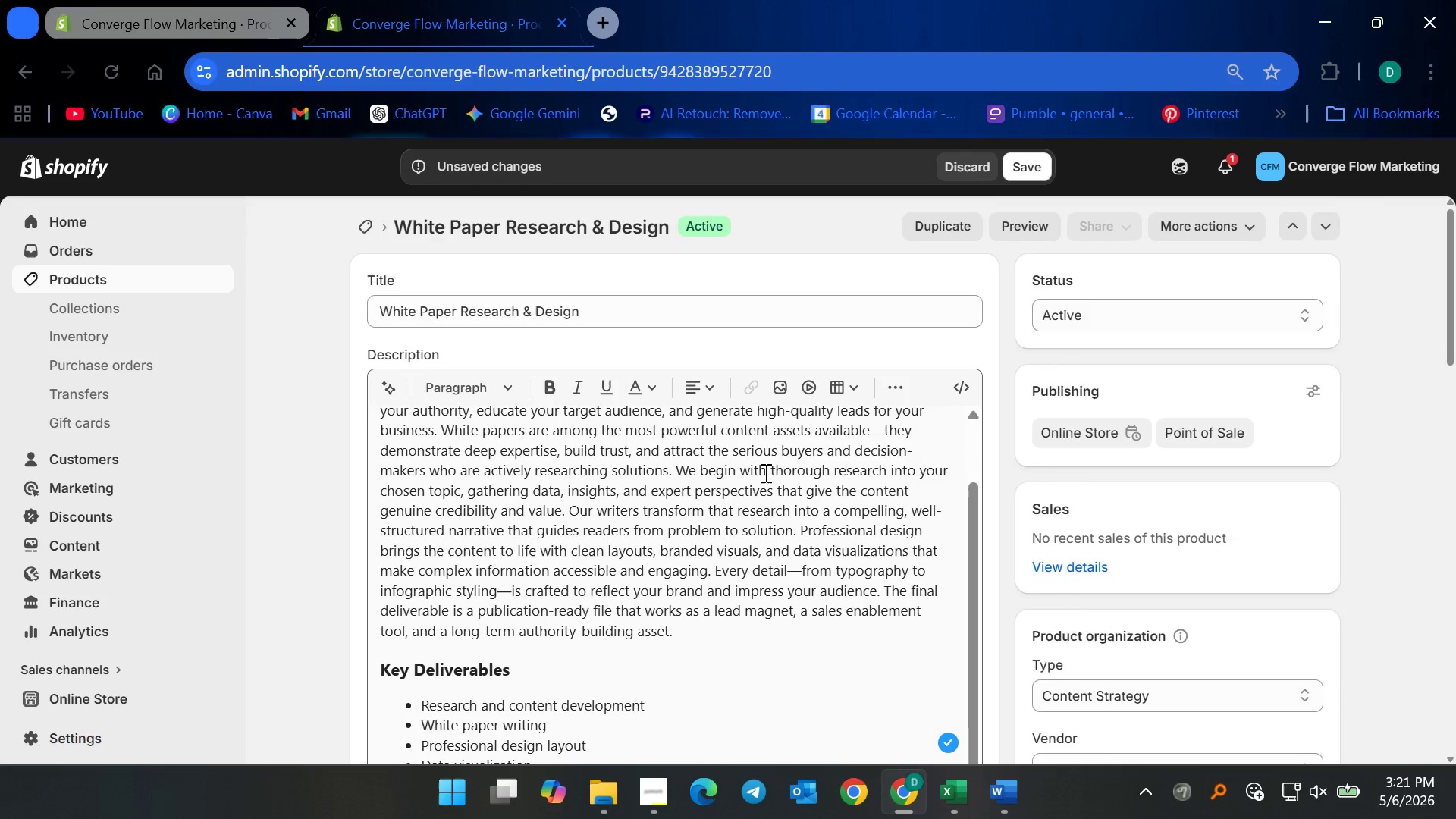 
scroll: coordinate [728, 571], scroll_direction: down, amount: 8.0
 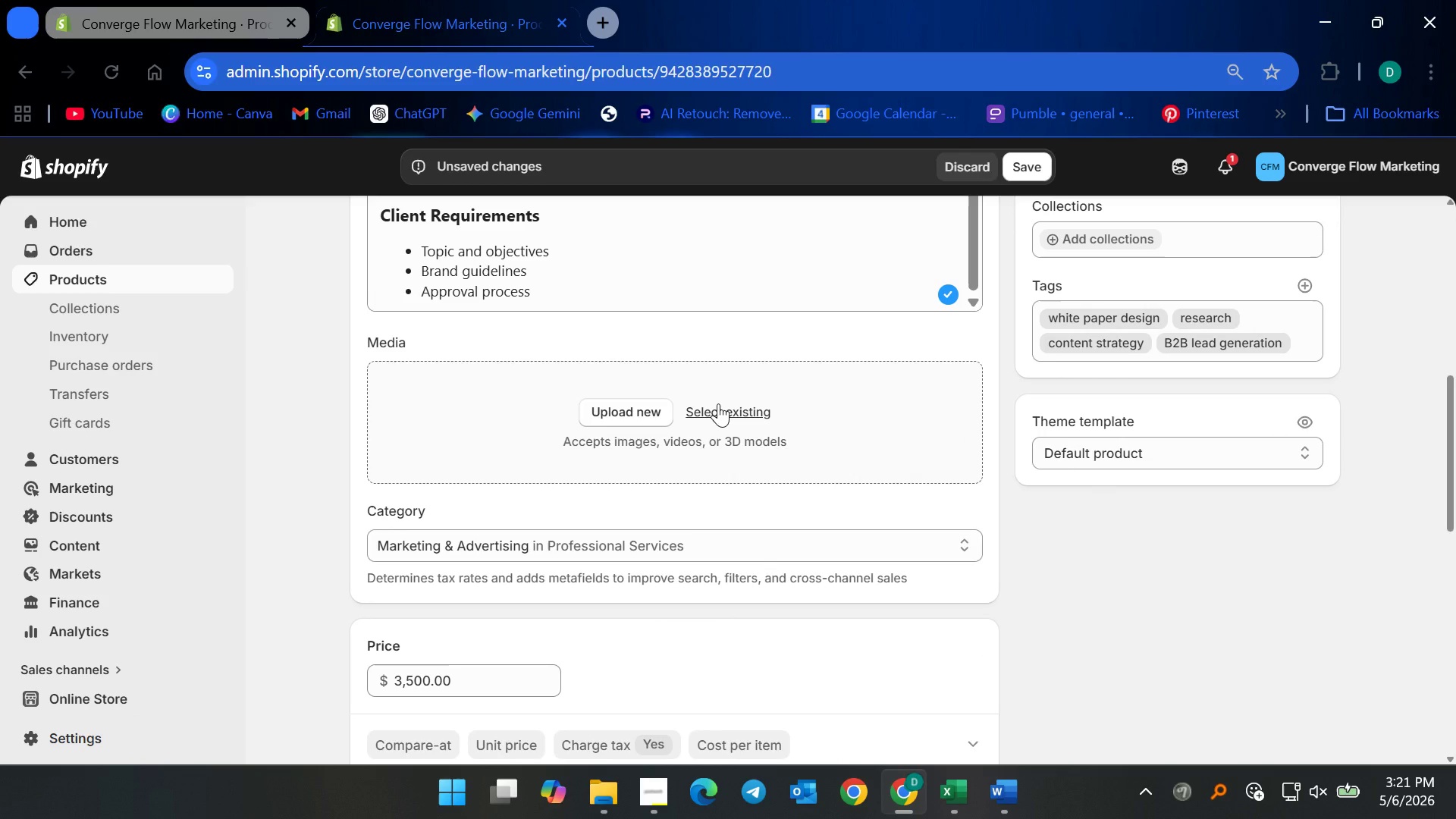 
left_click([718, 403])
 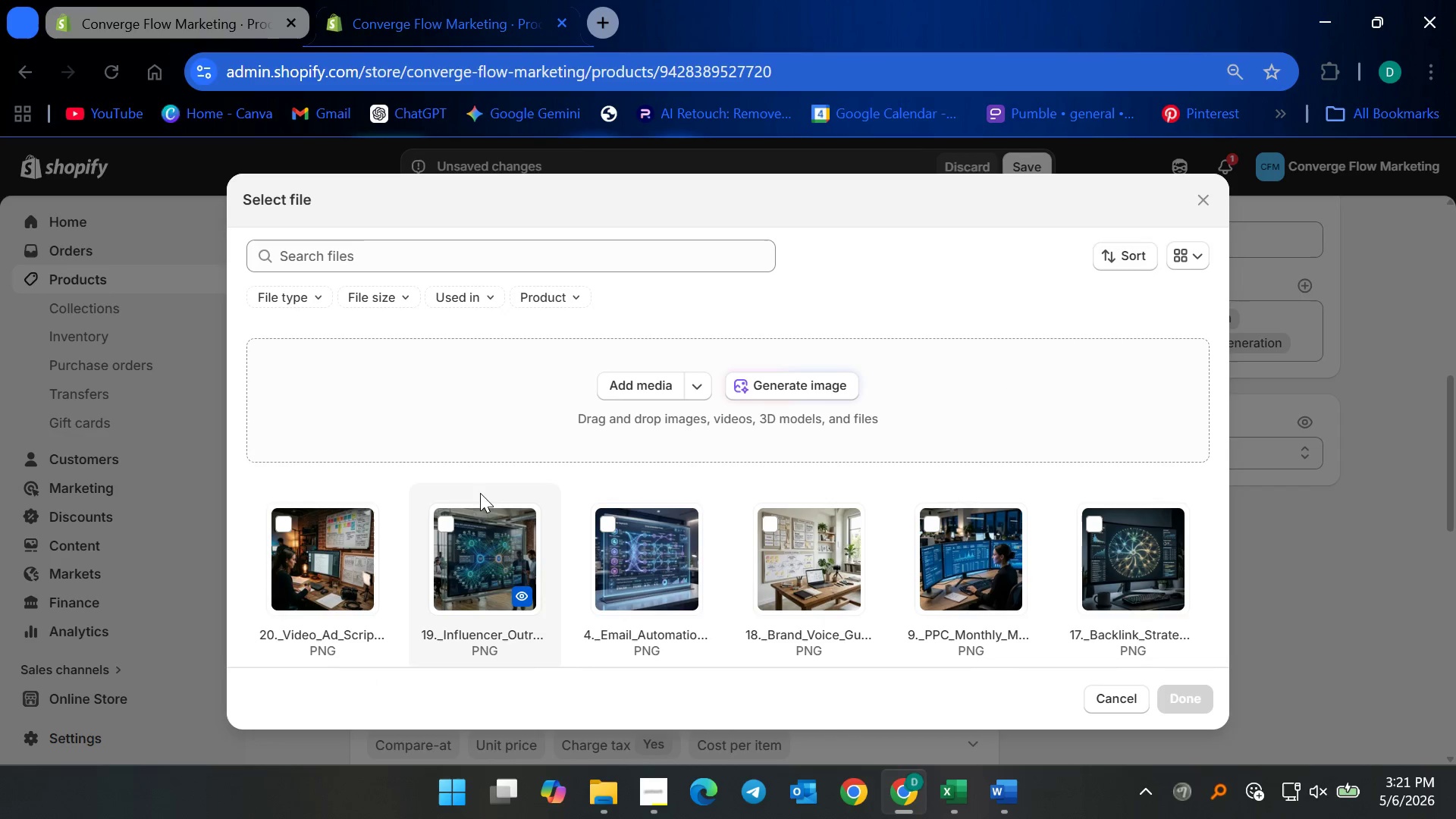 
scroll: coordinate [619, 524], scroll_direction: down, amount: 6.0
 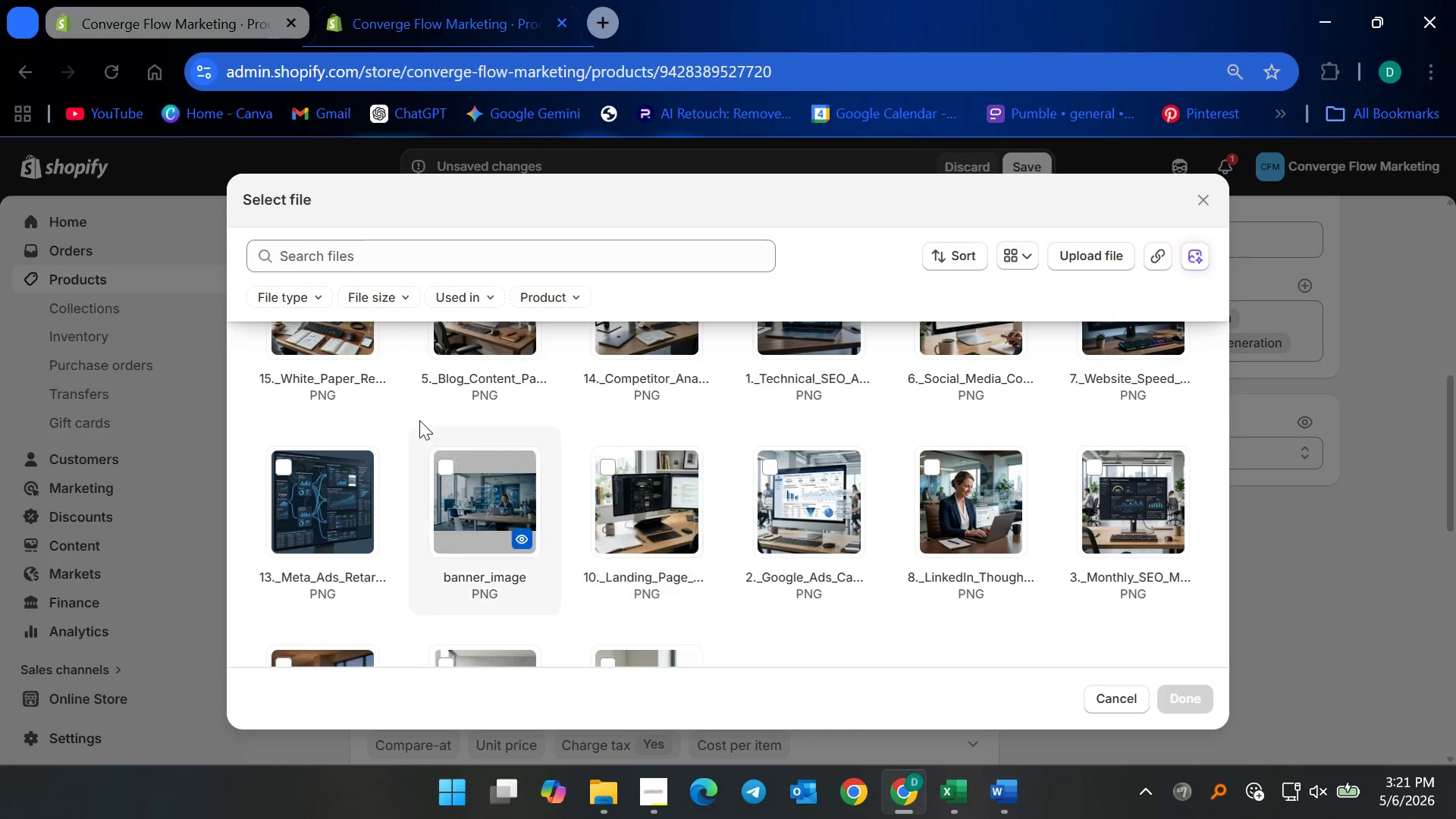 
scroll: coordinate [342, 440], scroll_direction: up, amount: 1.0
 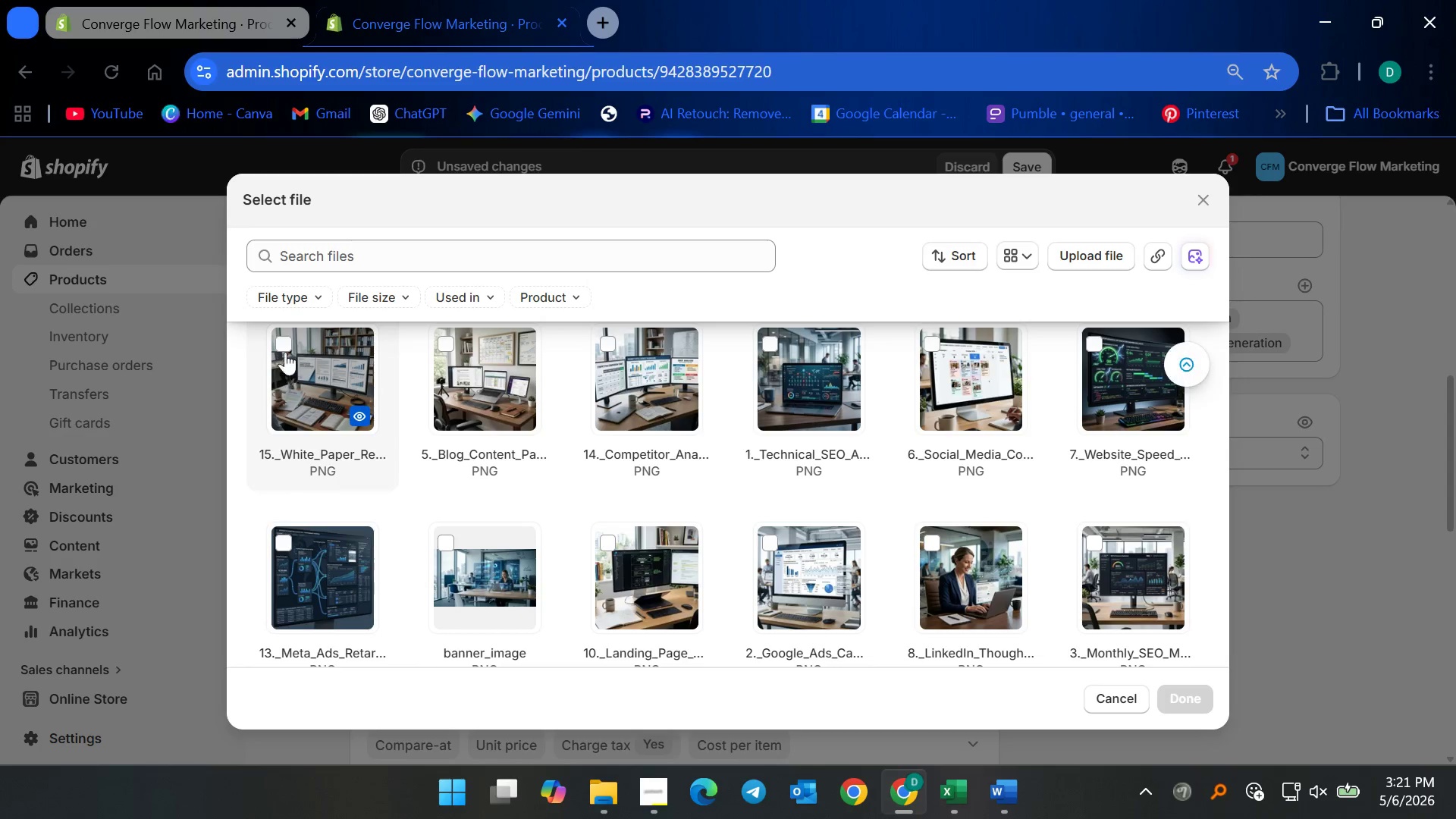 
left_click([284, 346])
 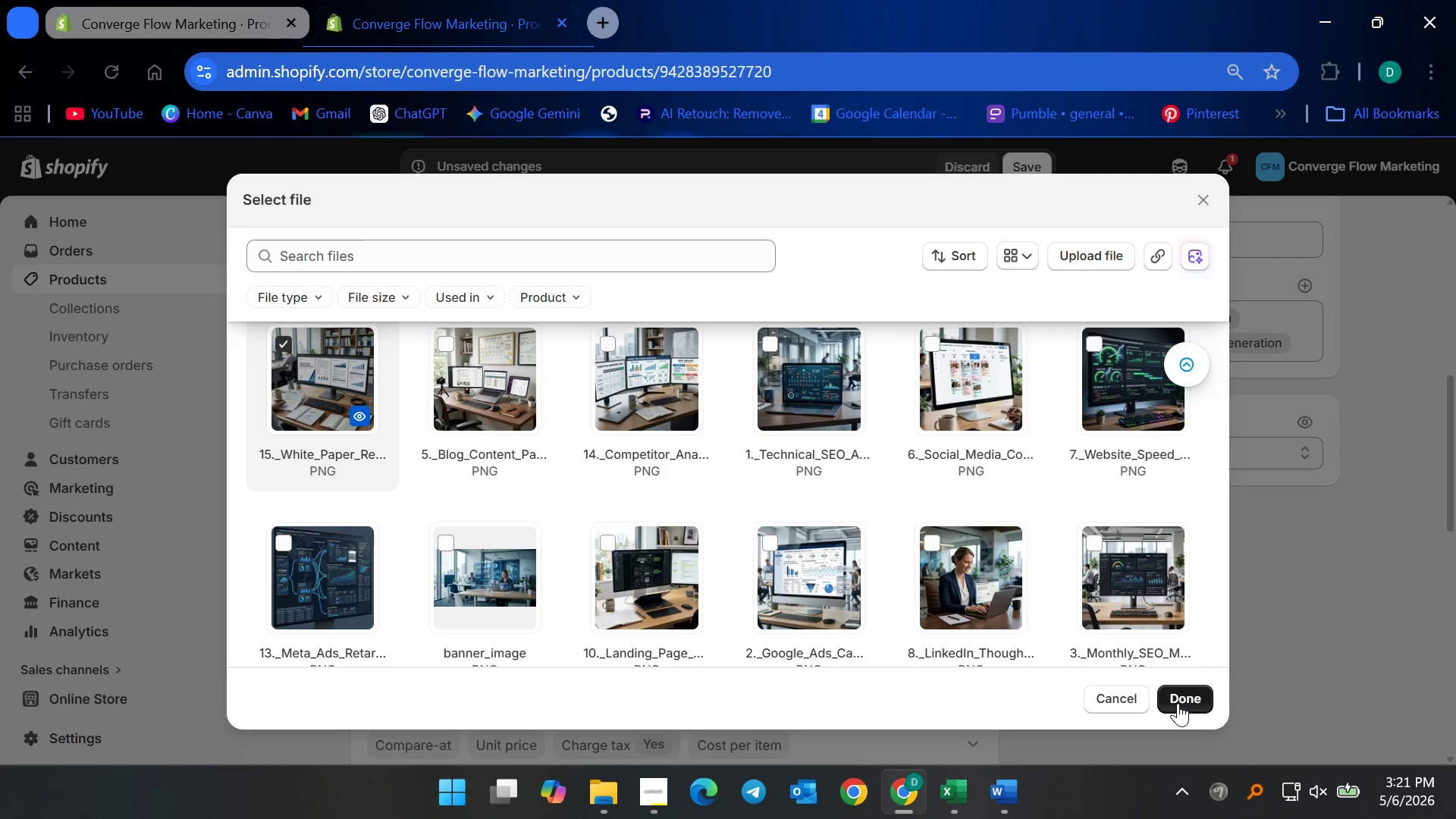 
left_click([1178, 703])
 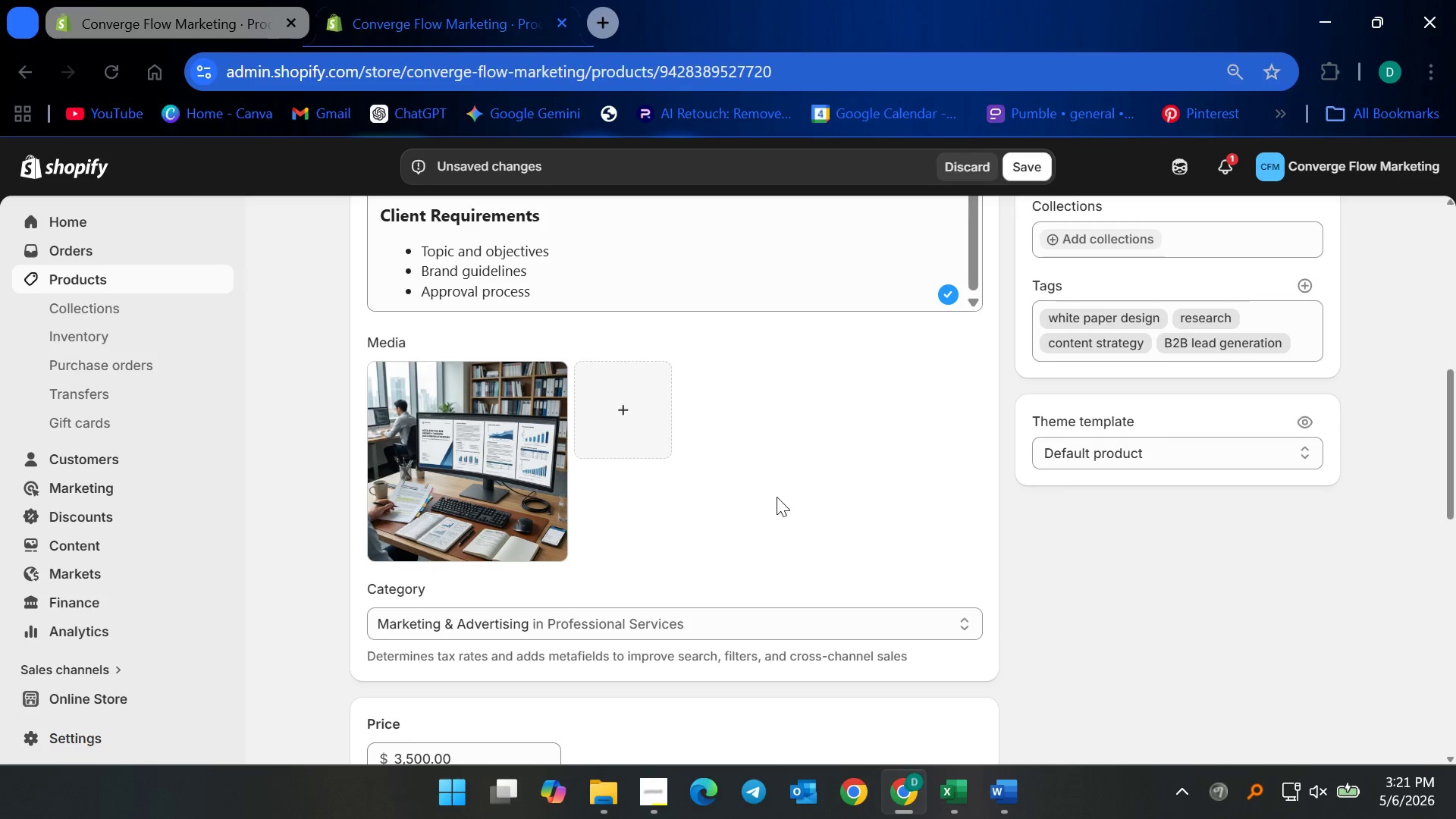 
scroll: coordinate [795, 568], scroll_direction: down, amount: 3.0
 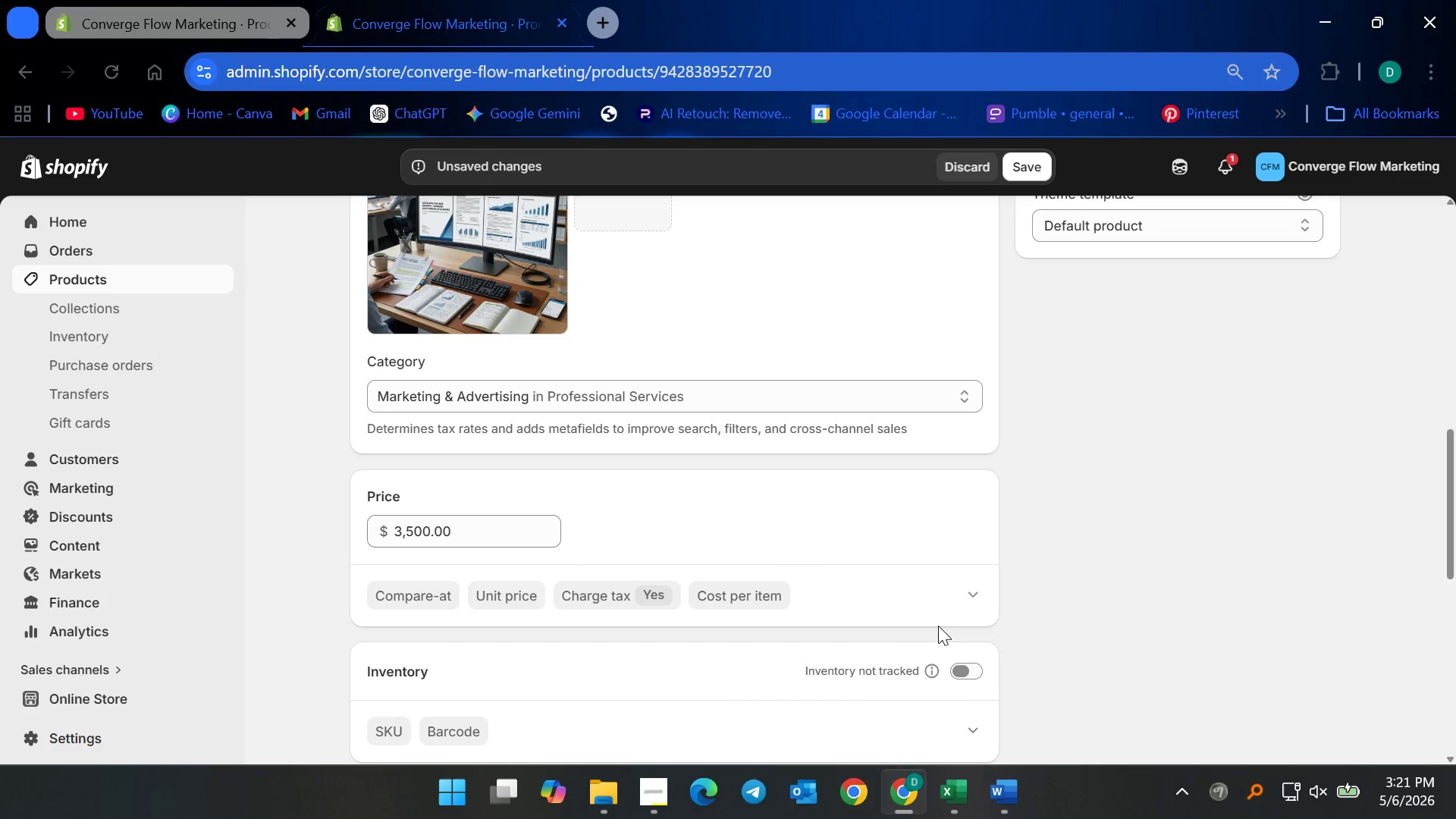 
scroll: coordinate [1043, 645], scroll_direction: up, amount: 5.0
 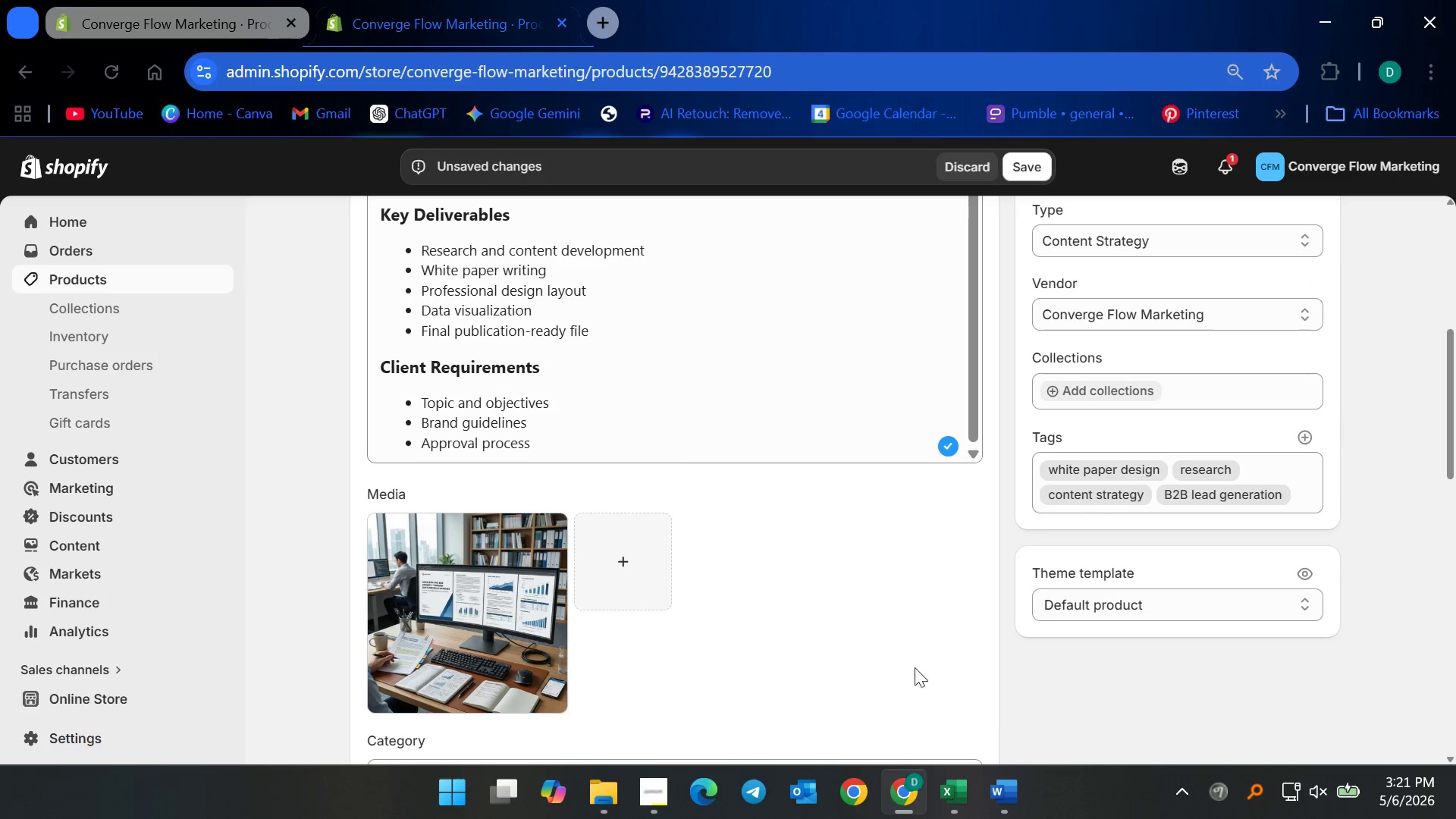 
scroll: coordinate [774, 658], scroll_direction: down, amount: 2.0
 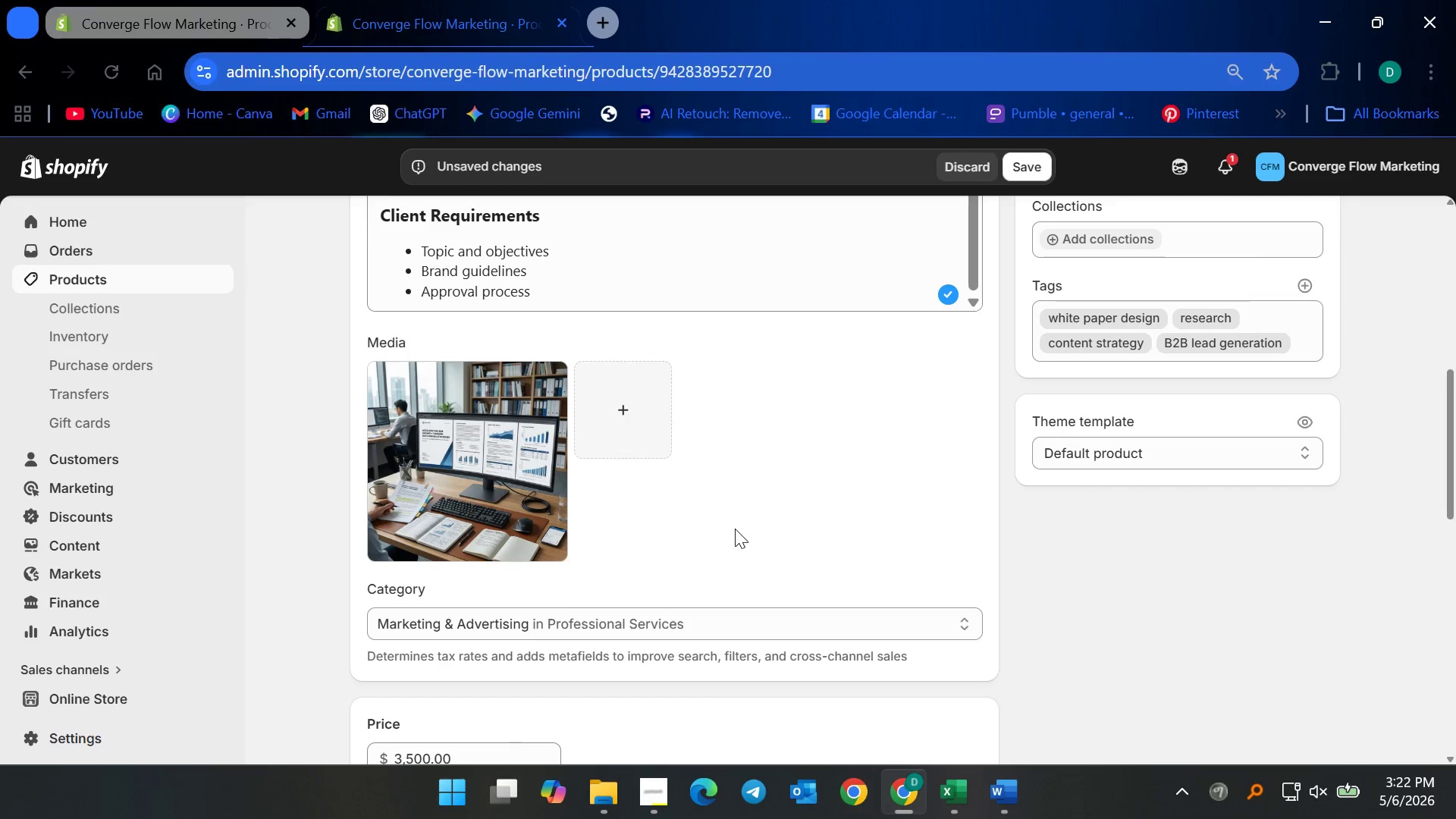 
wait(6.76)
 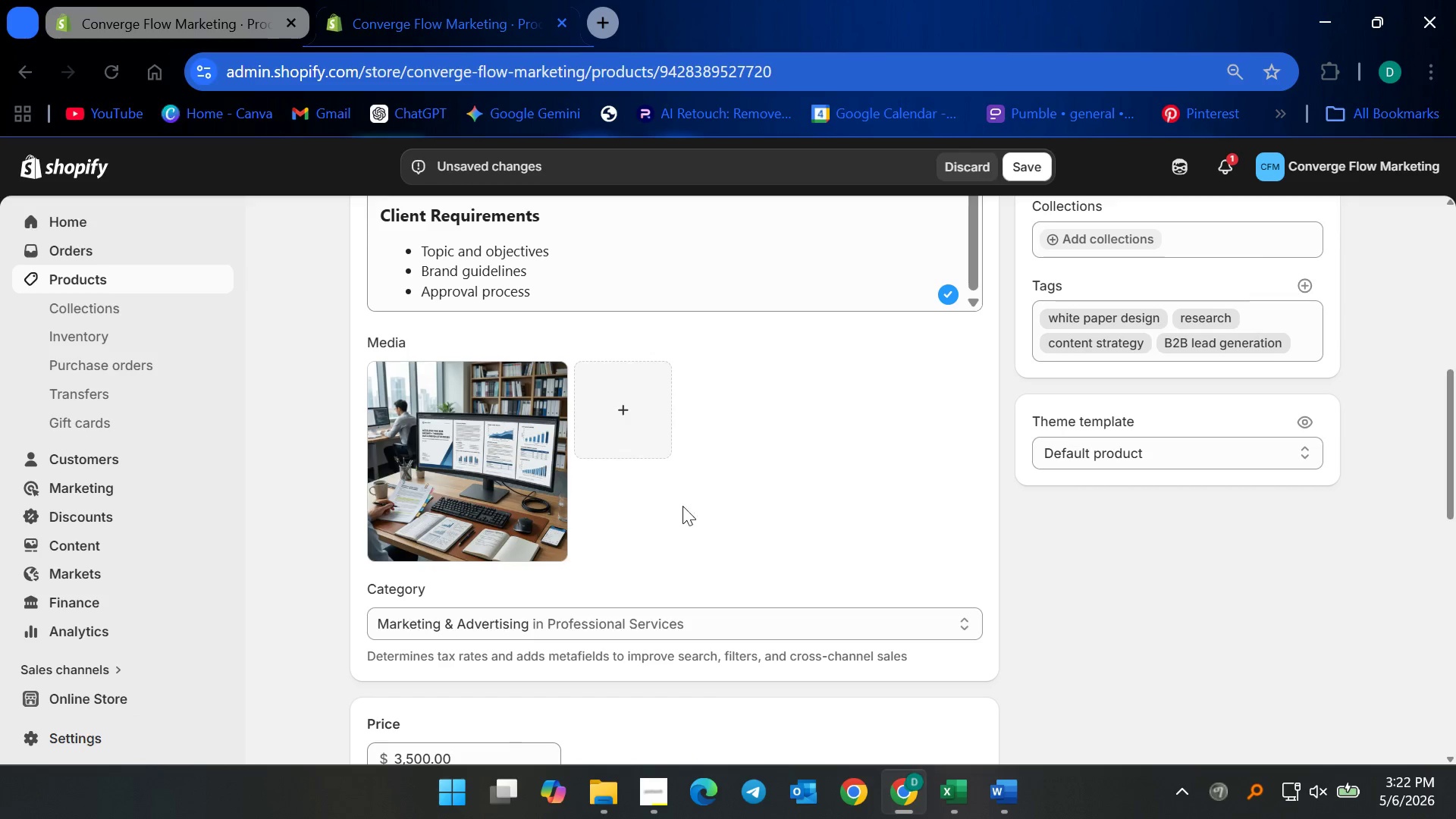 
scroll: coordinate [889, 448], scroll_direction: up, amount: 2.0
 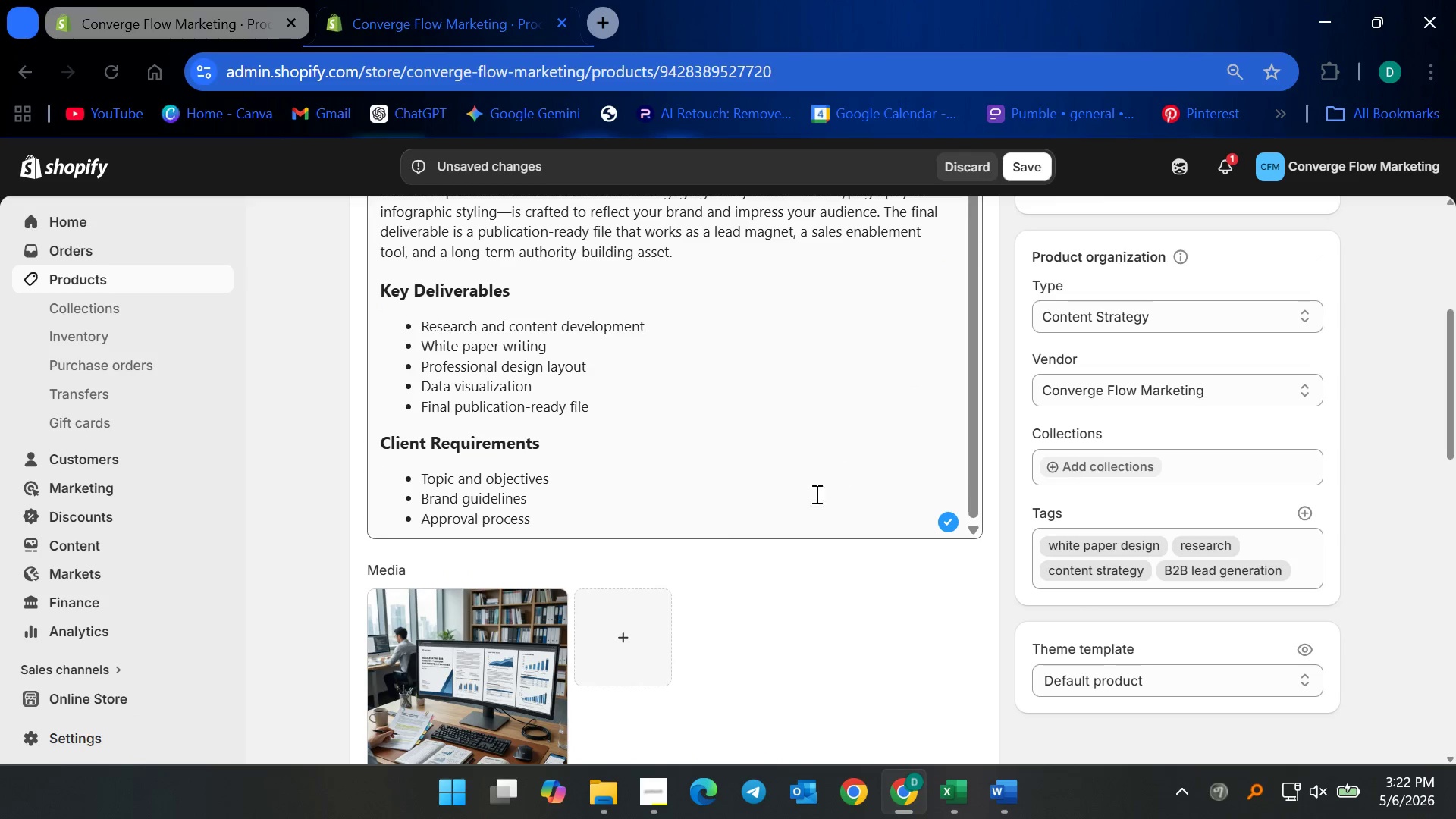 
scroll: coordinate [795, 541], scroll_direction: down, amount: 6.0
 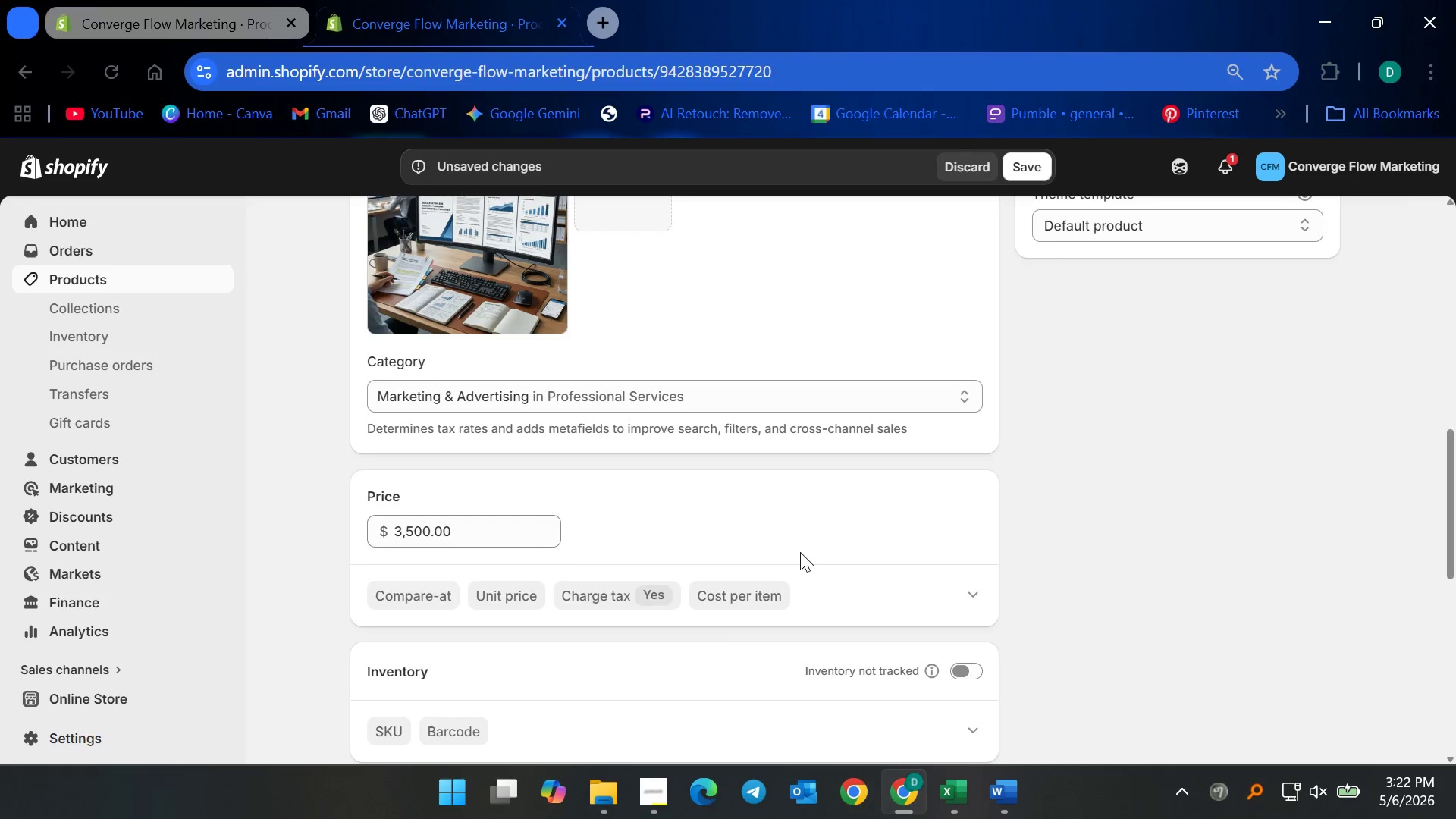 
scroll: coordinate [829, 523], scroll_direction: up, amount: 3.0
 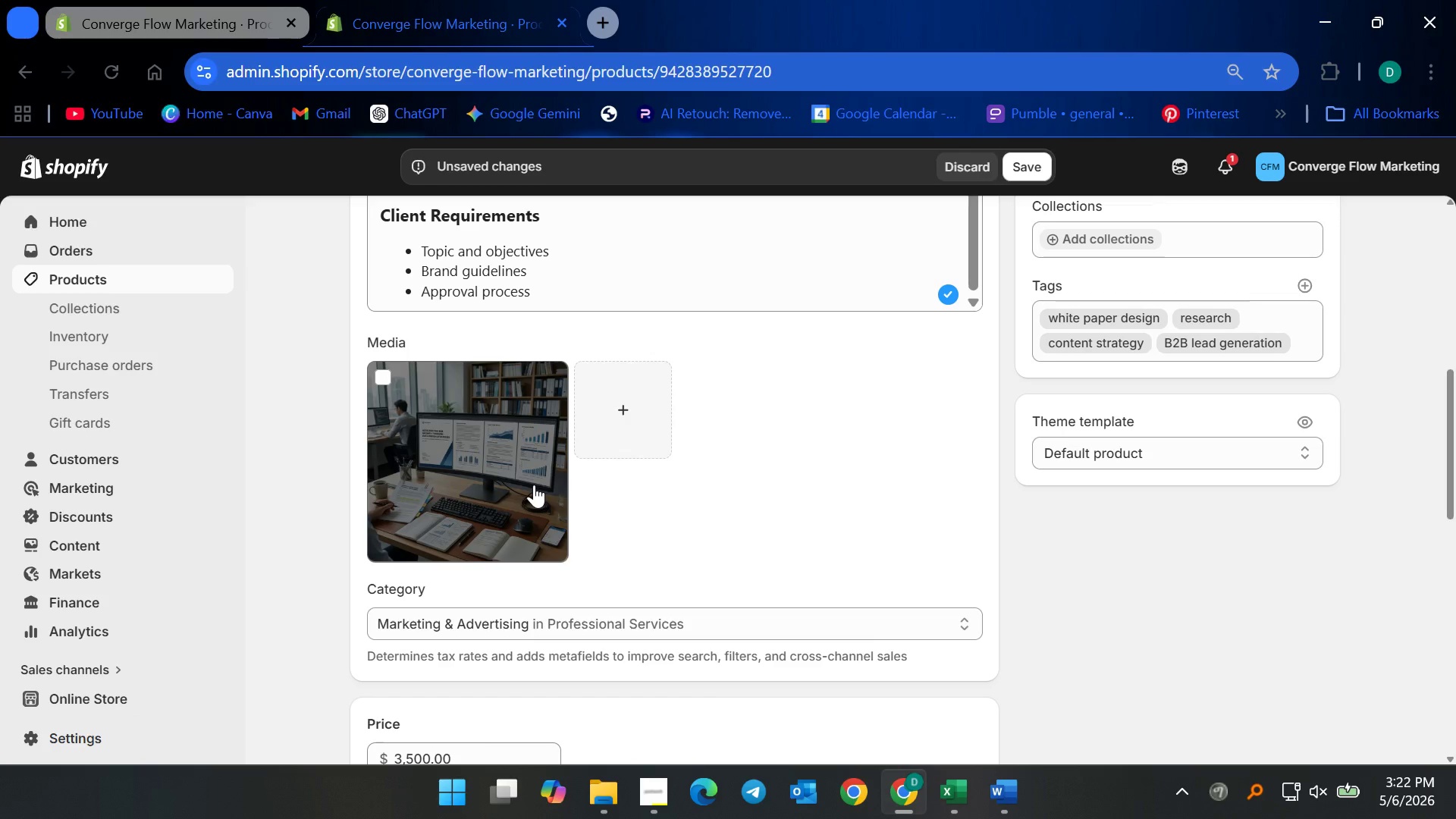 
left_click([451, 470])
 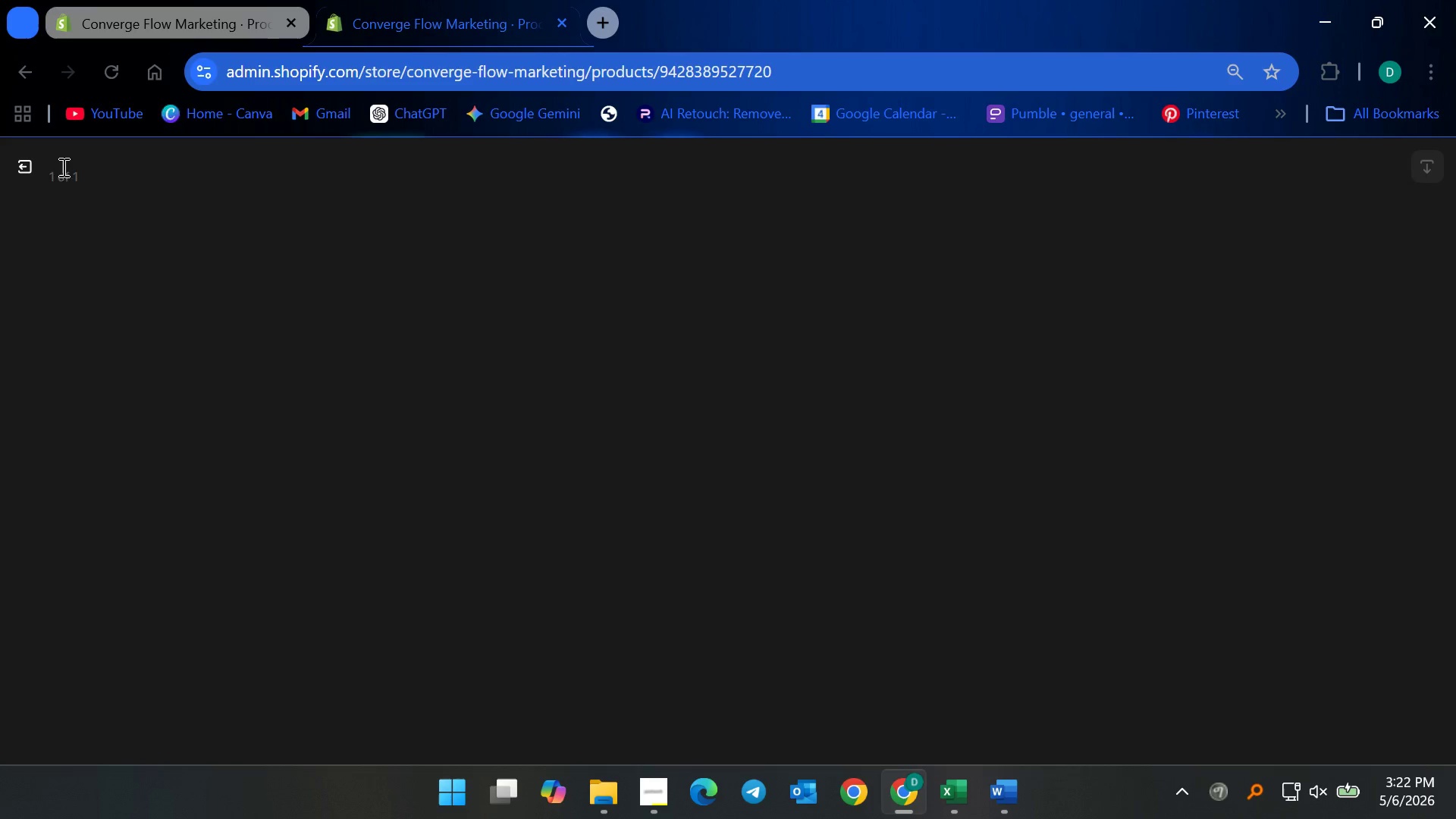 
mouse_move([24, 168])
 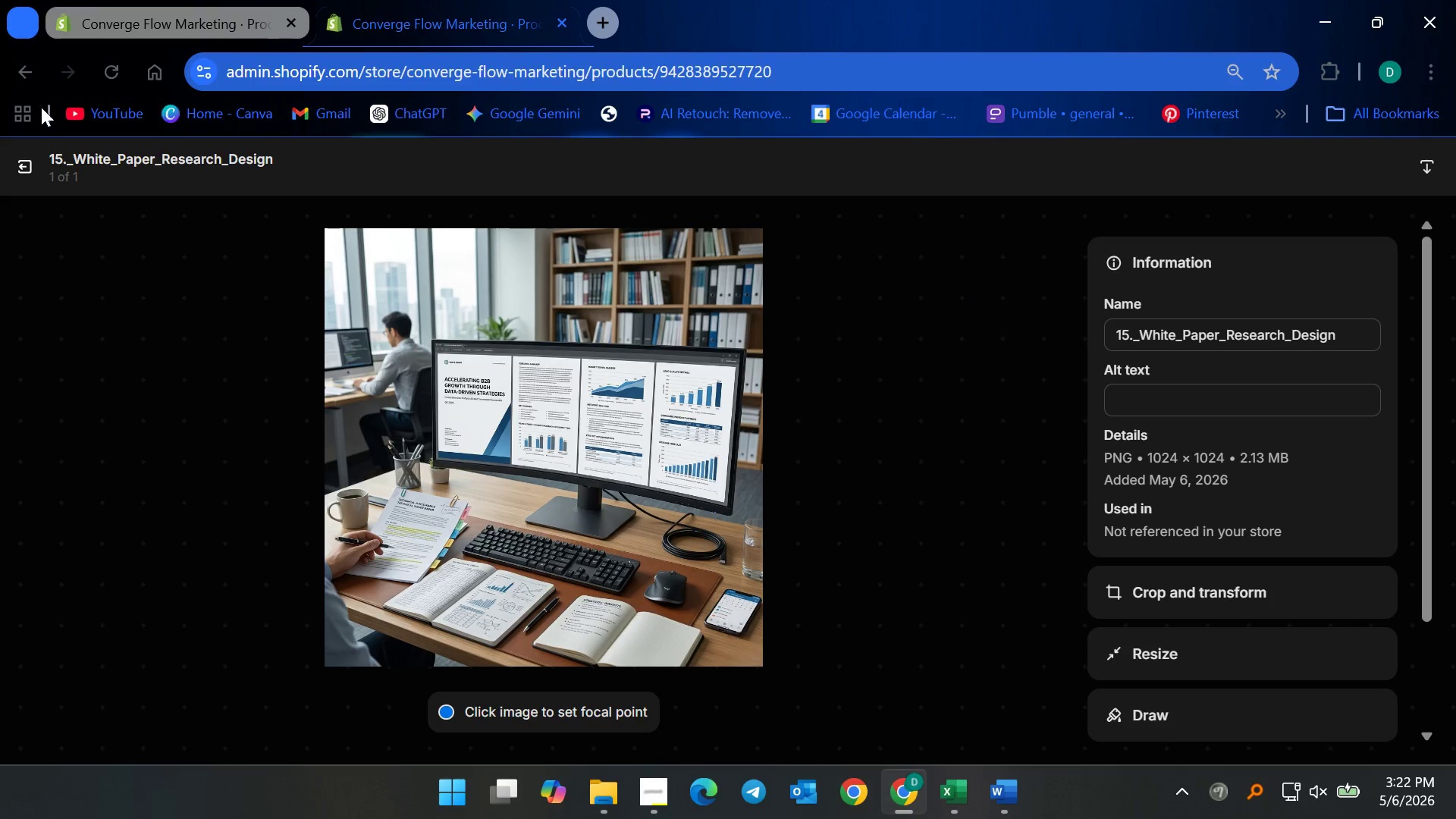 
left_click([20, 162])
 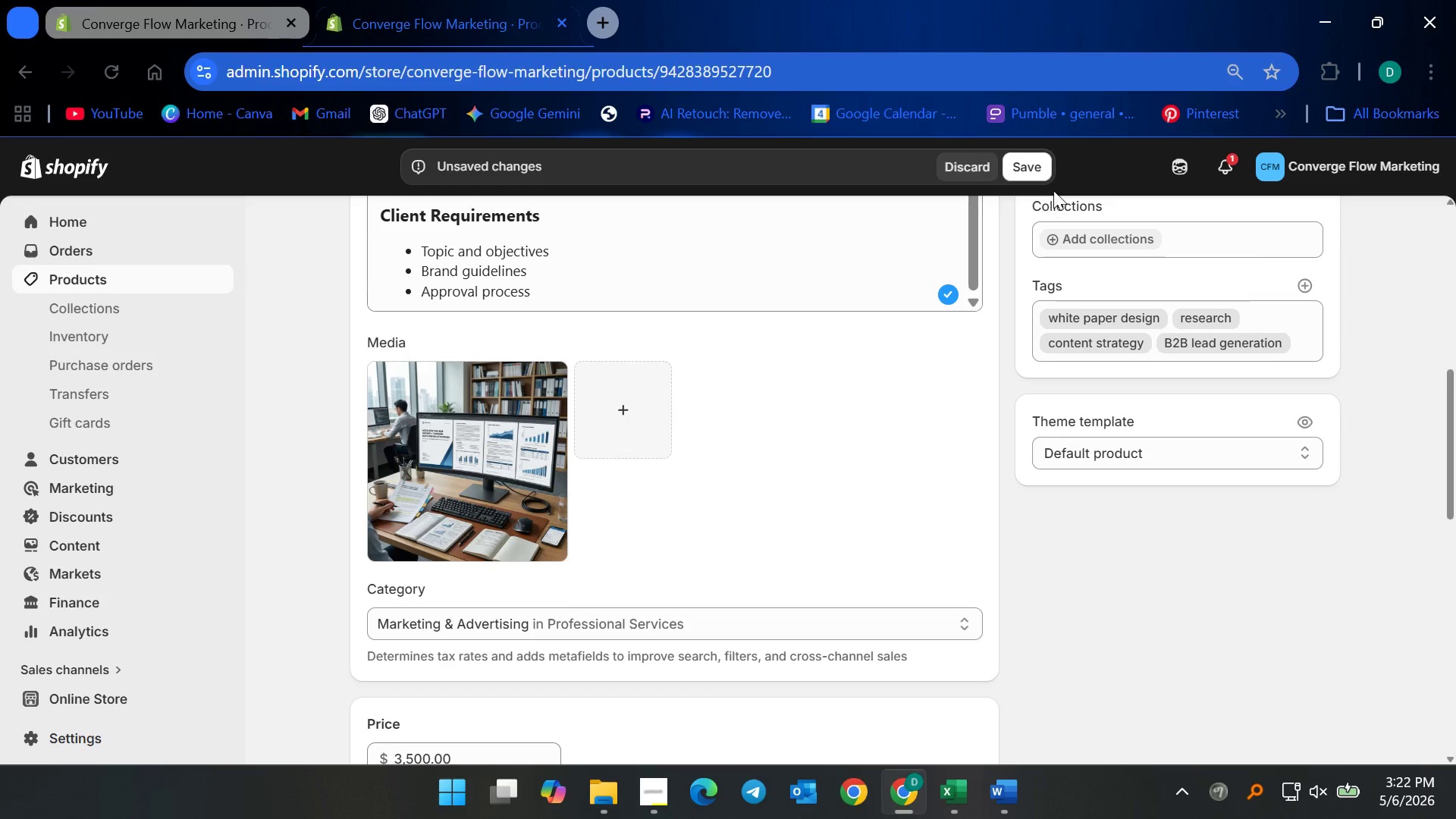 
left_click([1031, 163])
 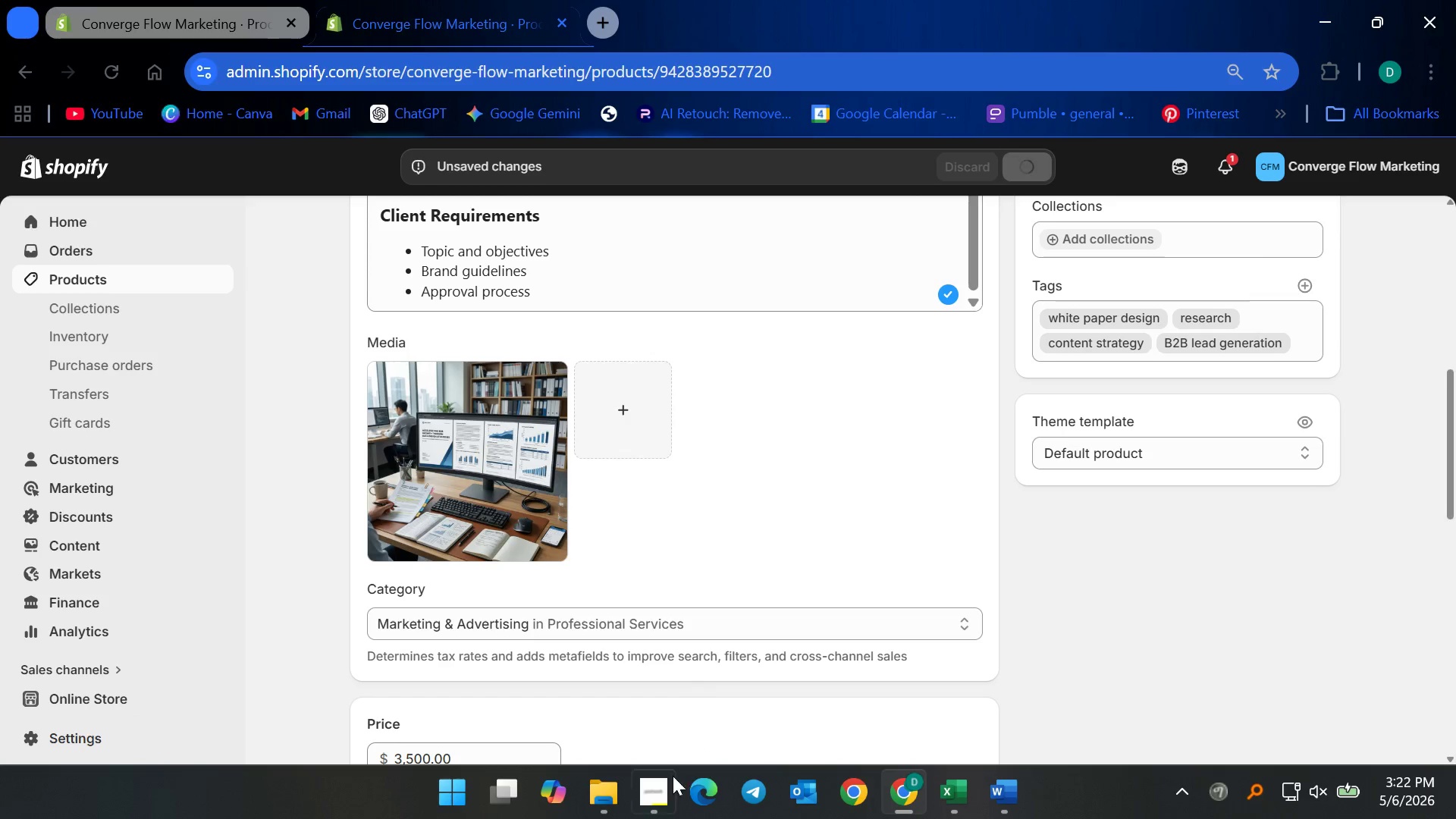 
left_click([645, 808])